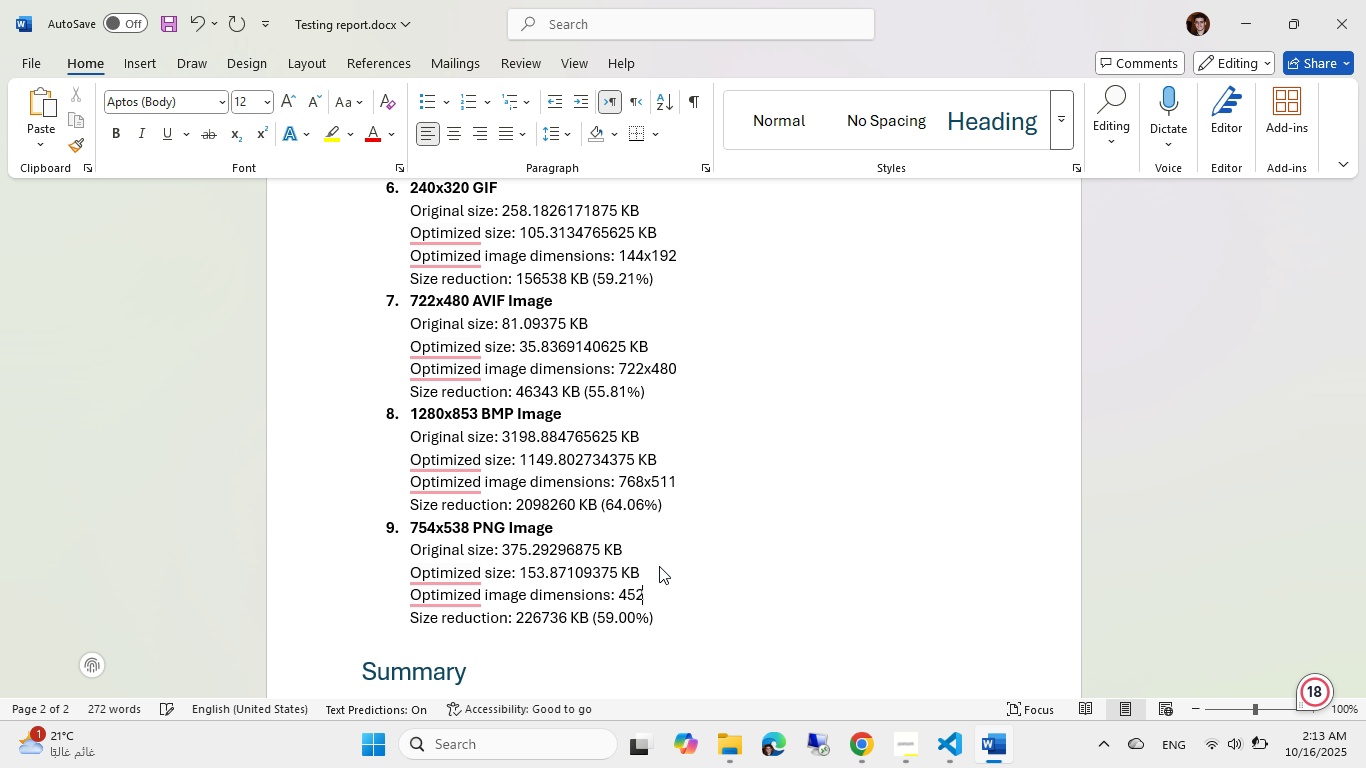 
key(Numpad2)
 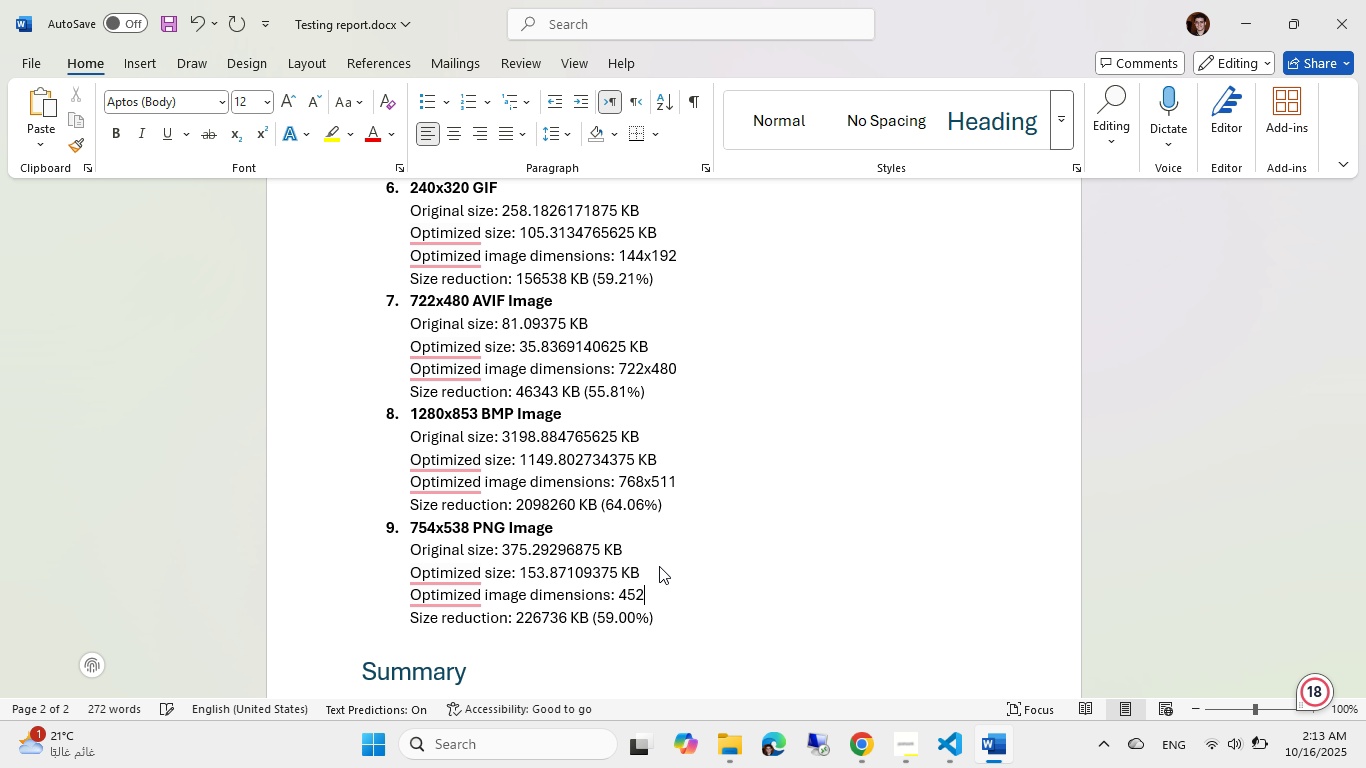 
key(X)
 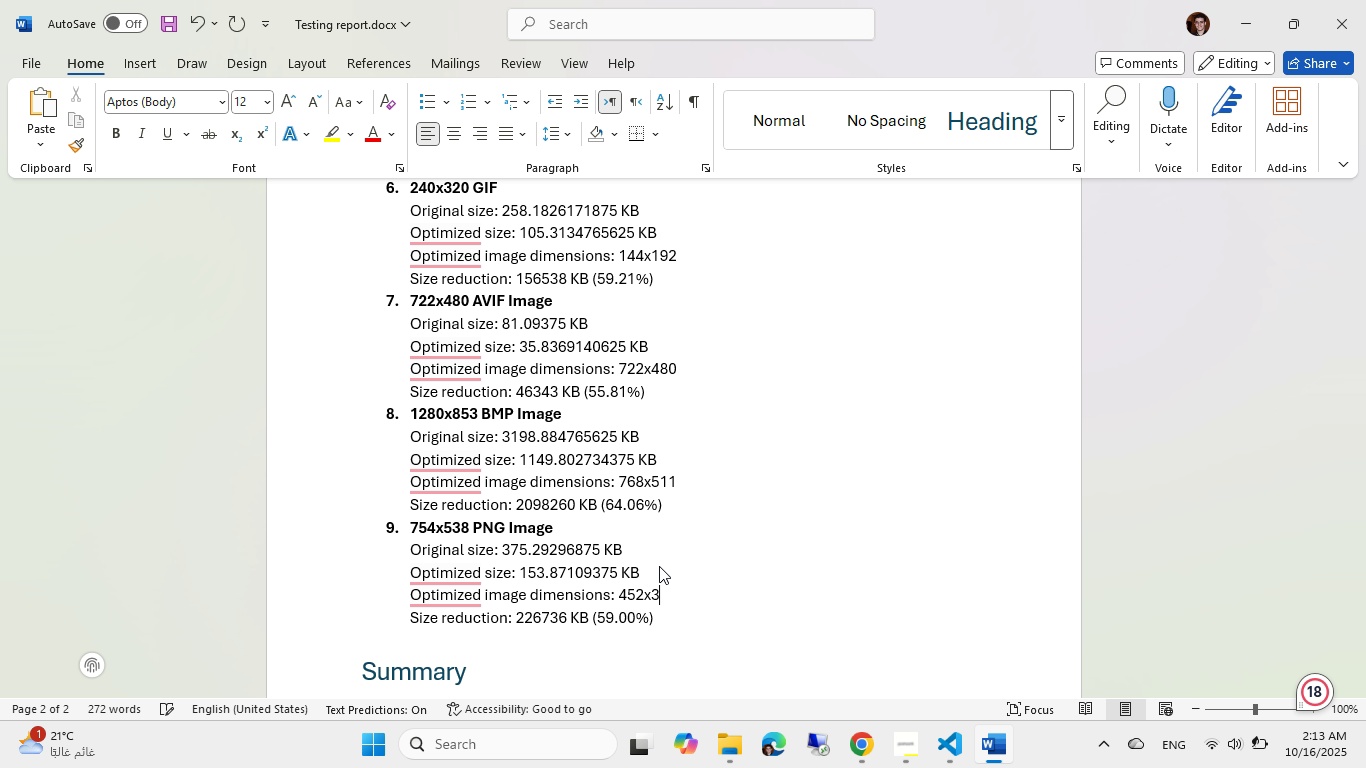 
key(Numpad3)
 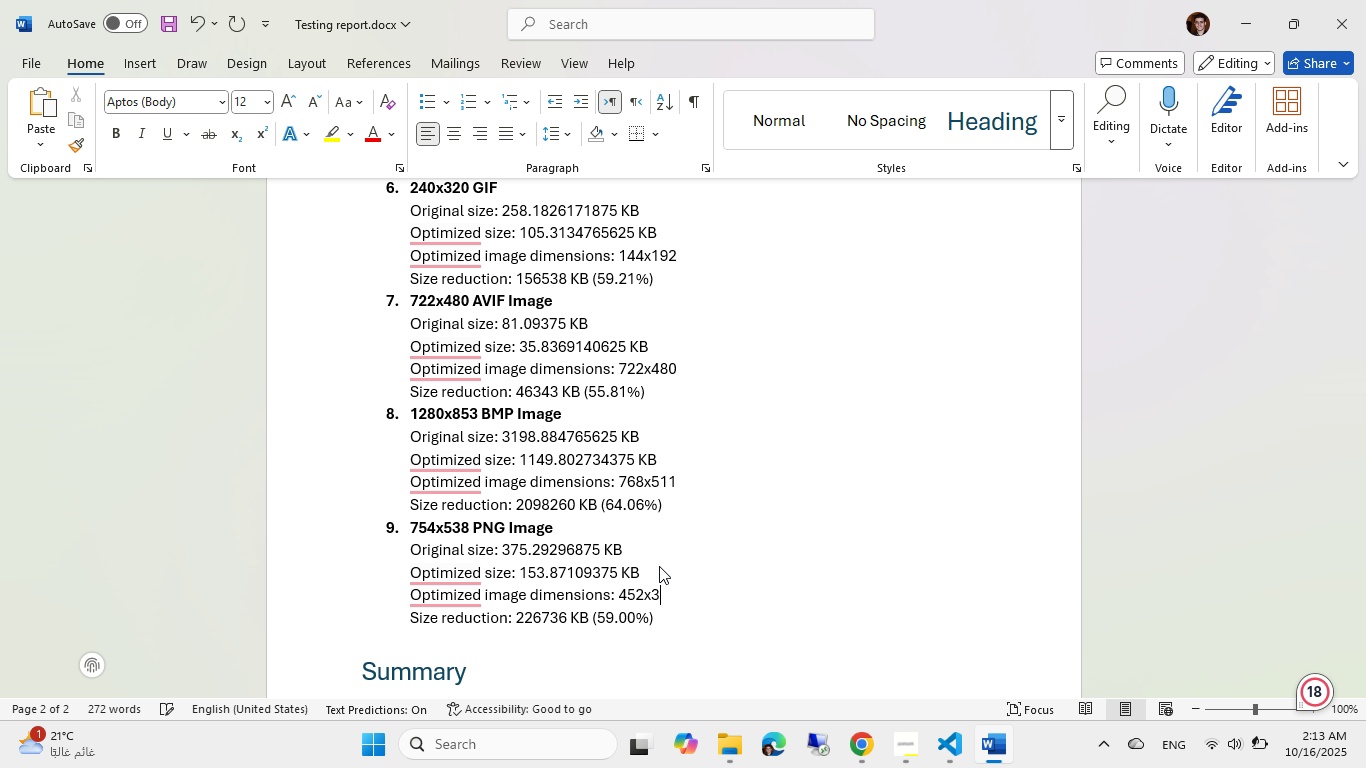 
key(Numpad2)
 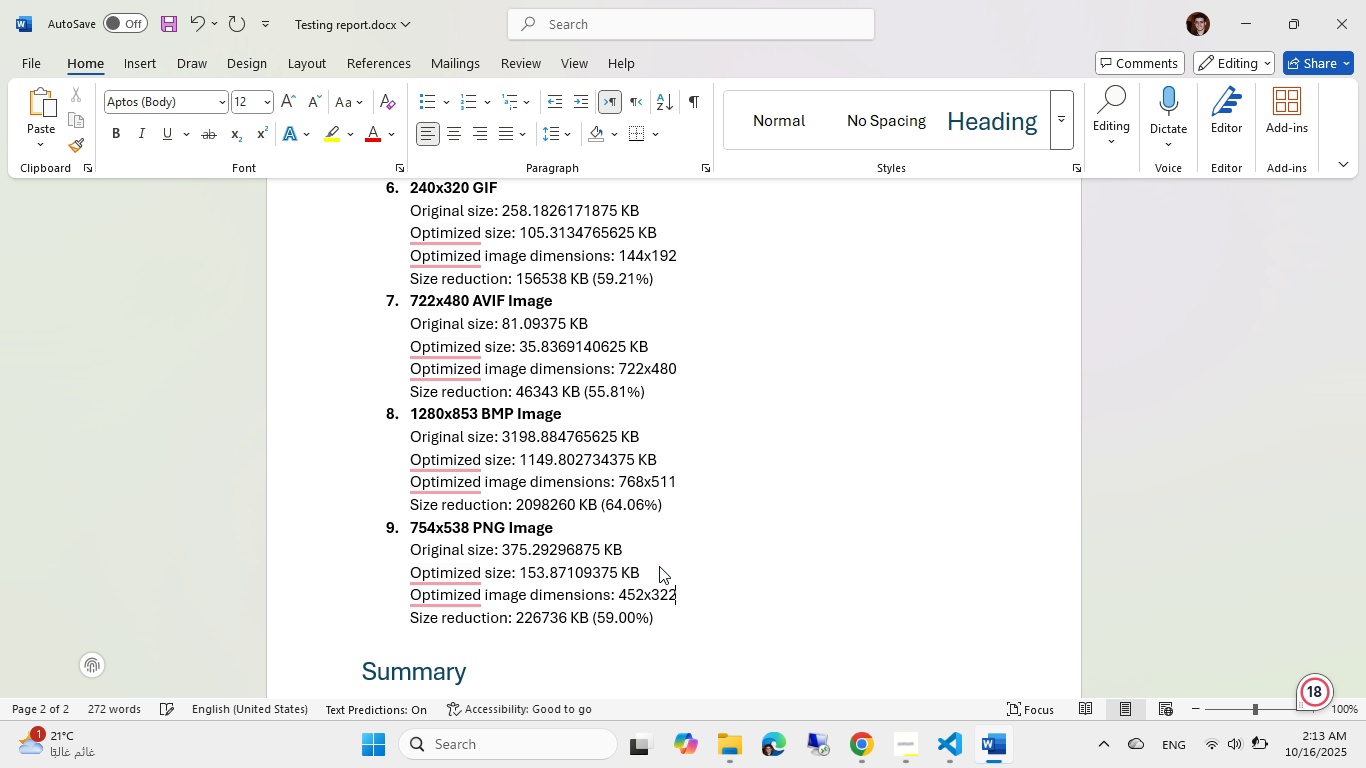 
key(Numpad2)
 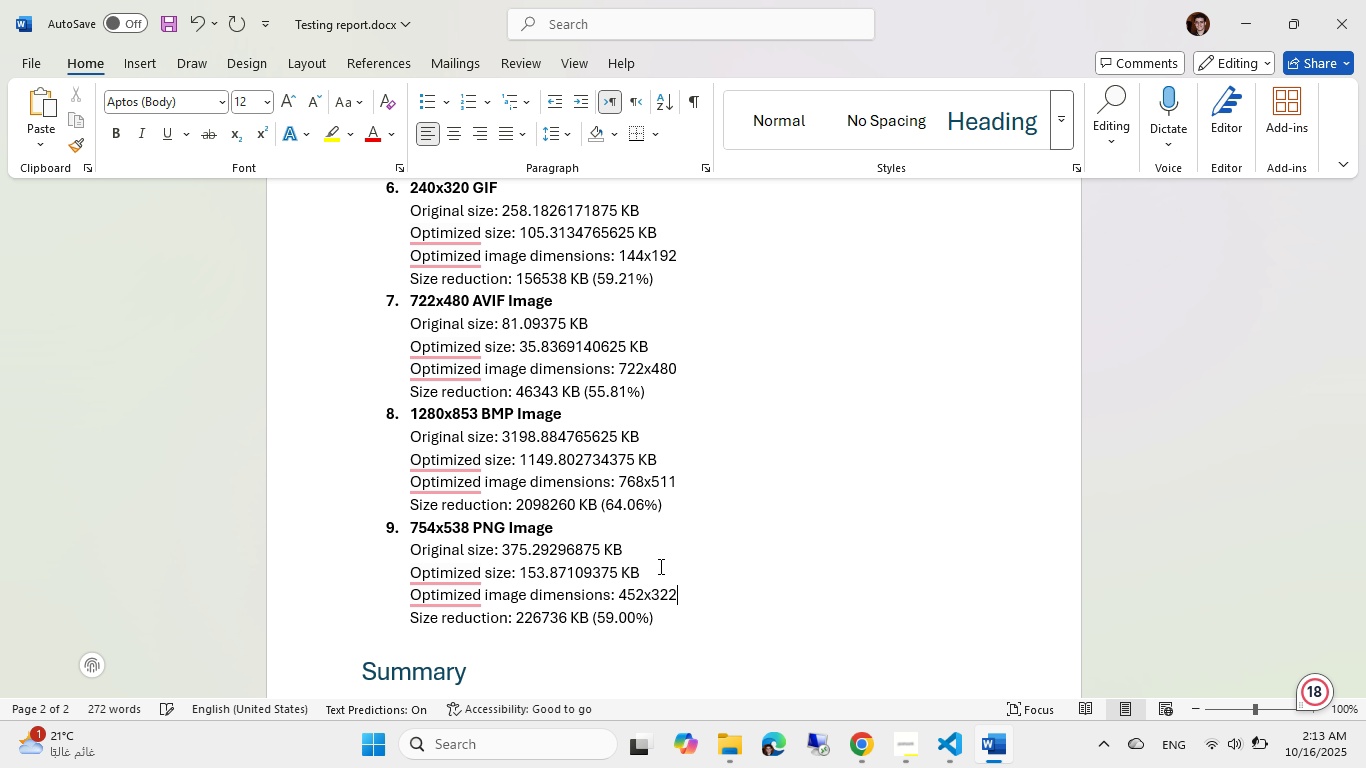 
key(Control+ControlLeft)
 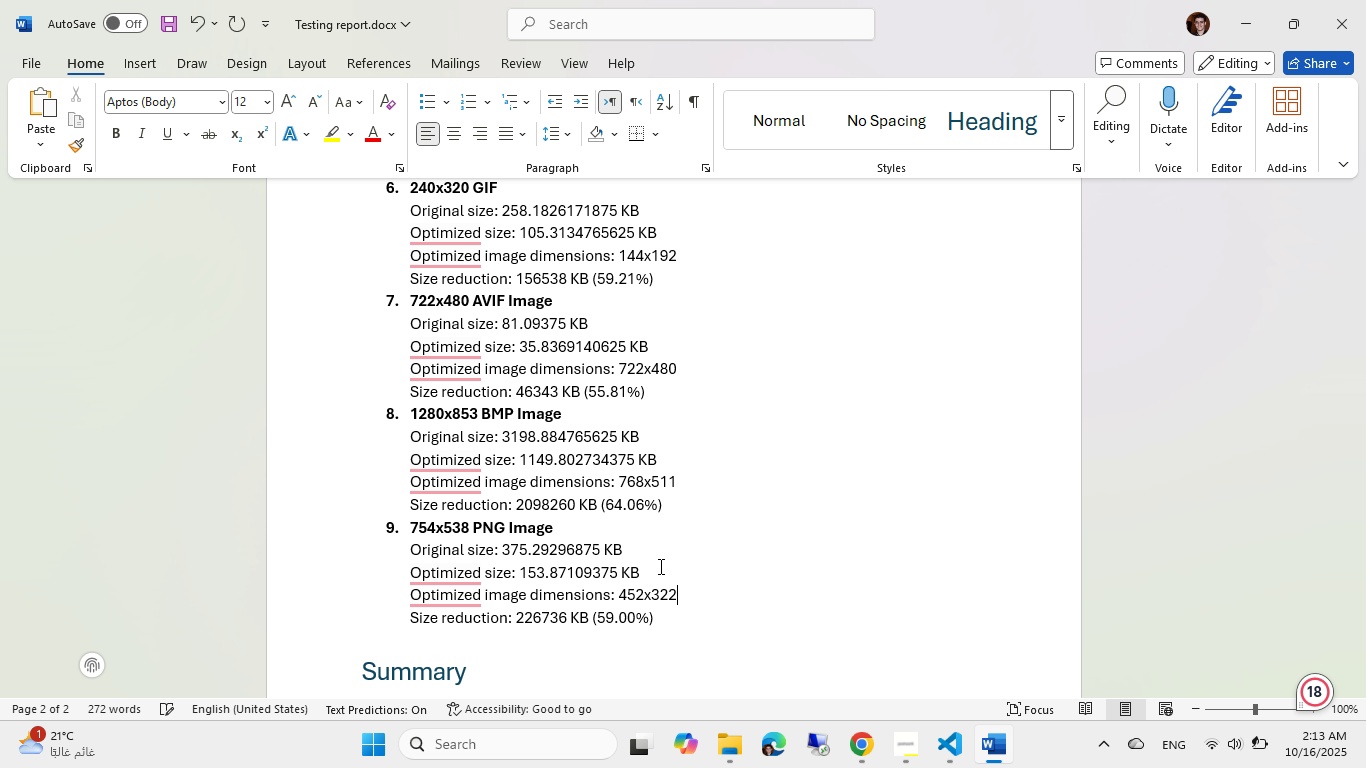 
key(Control+S)
 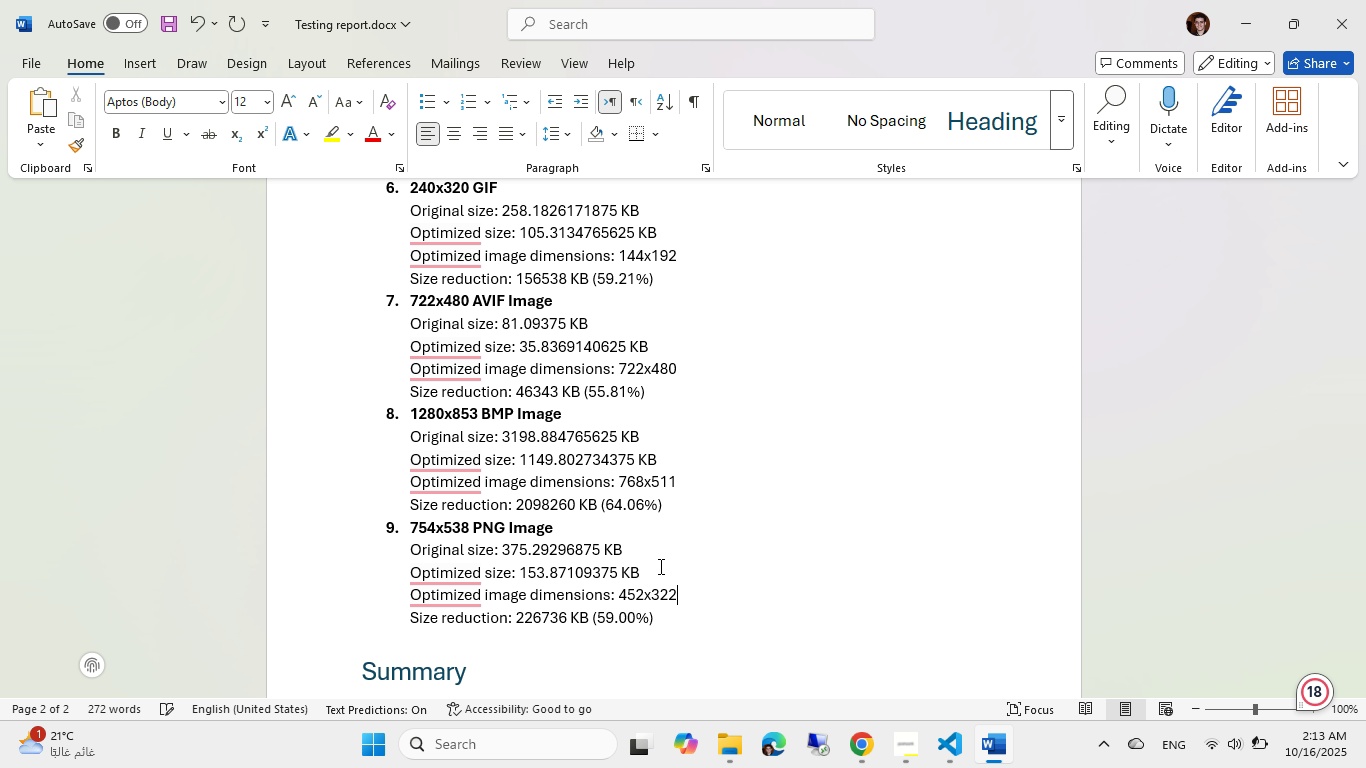 
key(Alt+AltLeft)
 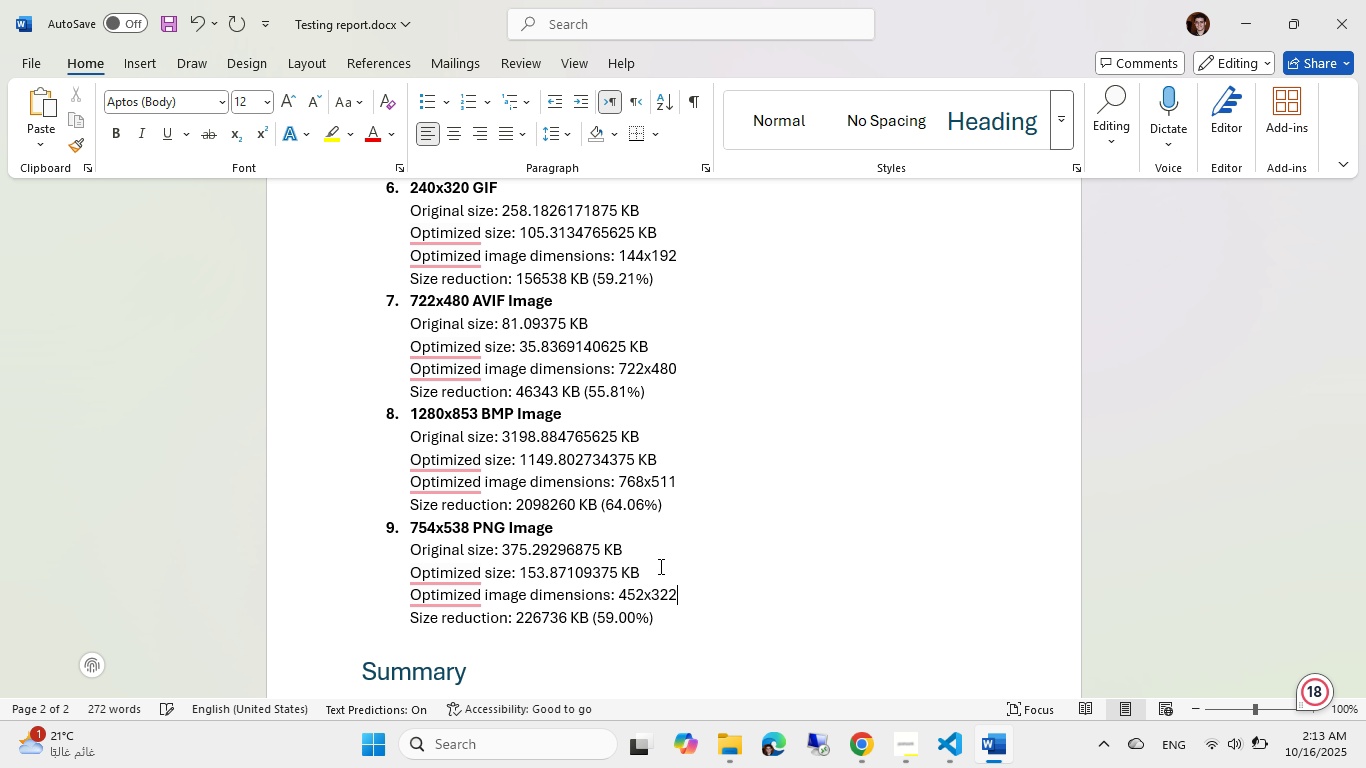 
key(Alt+Tab)
 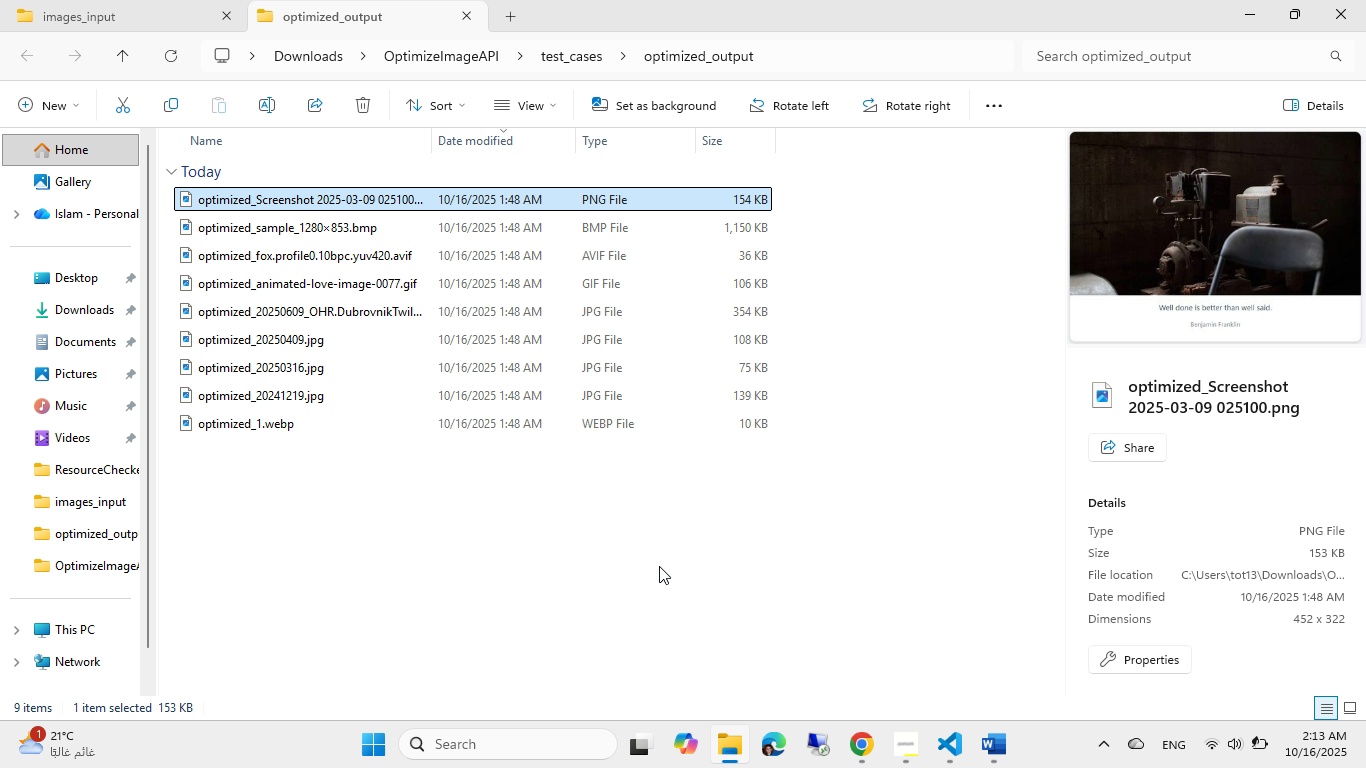 
key(Alt+AltLeft)
 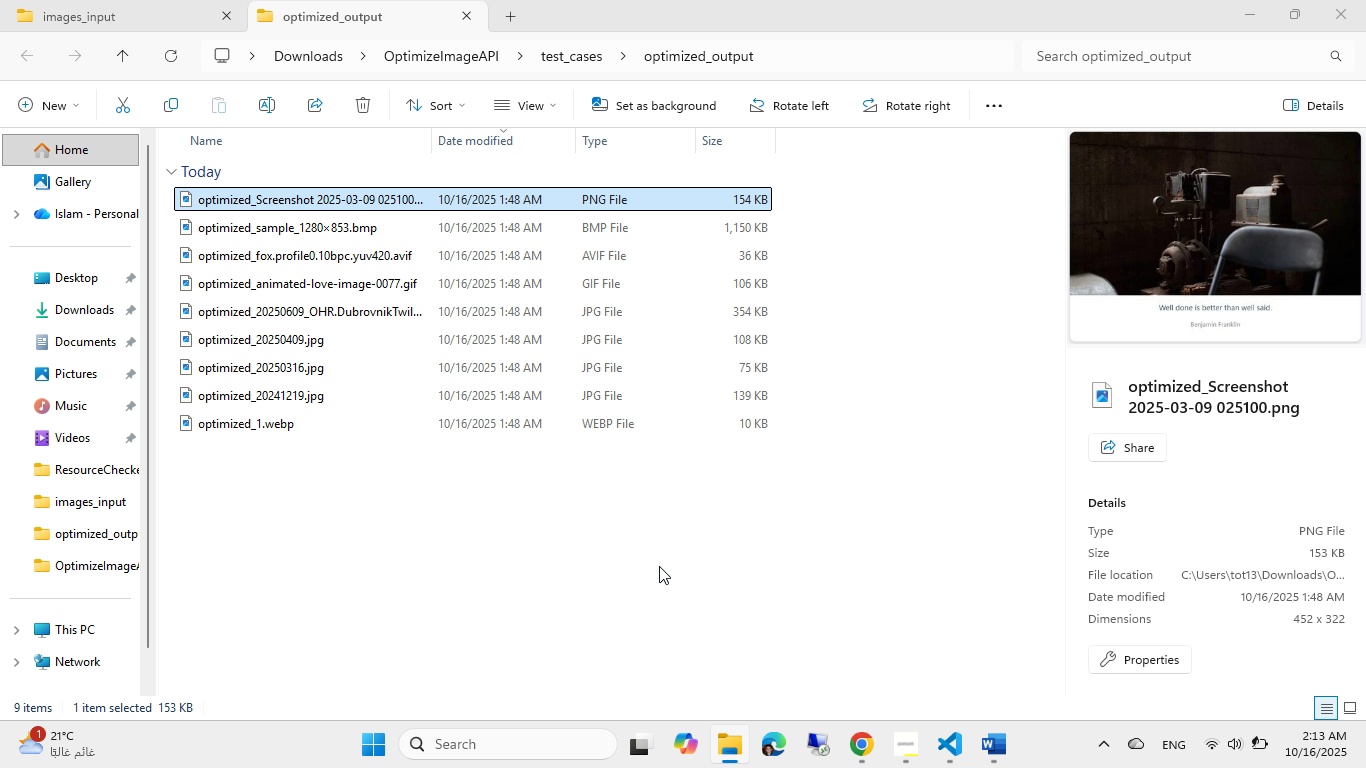 
key(Alt+Tab)
 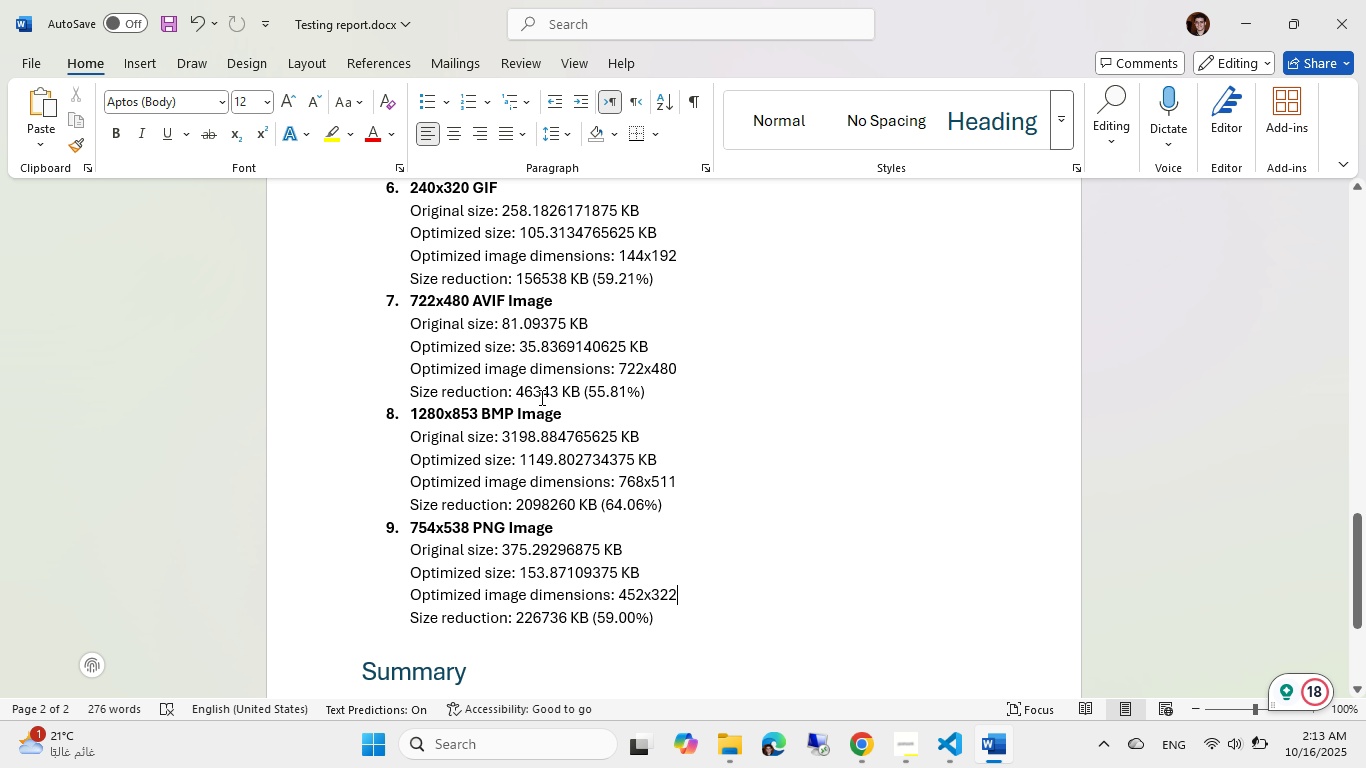 
scroll: coordinate [540, 397], scroll_direction: down, amount: 3.0
 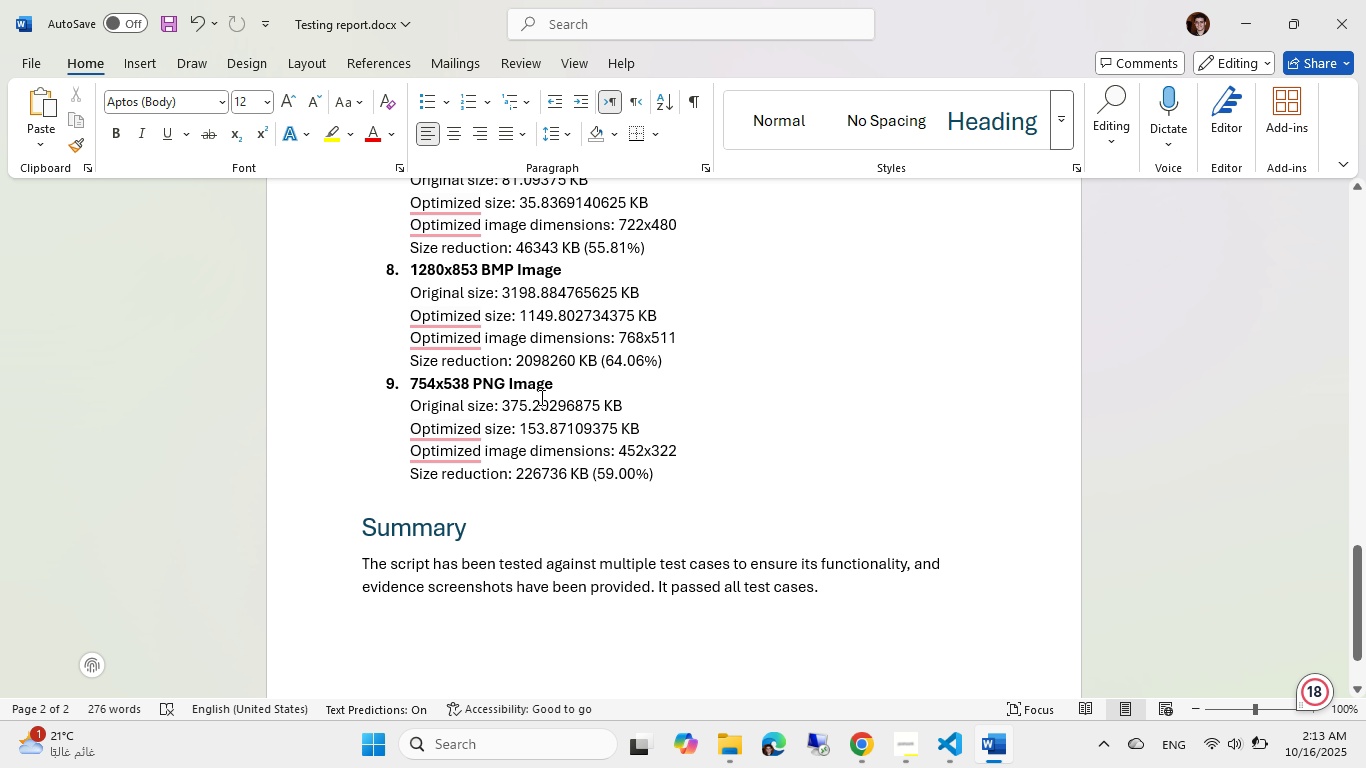 
scroll: coordinate [553, 312], scroll_direction: up, amount: 17.0
 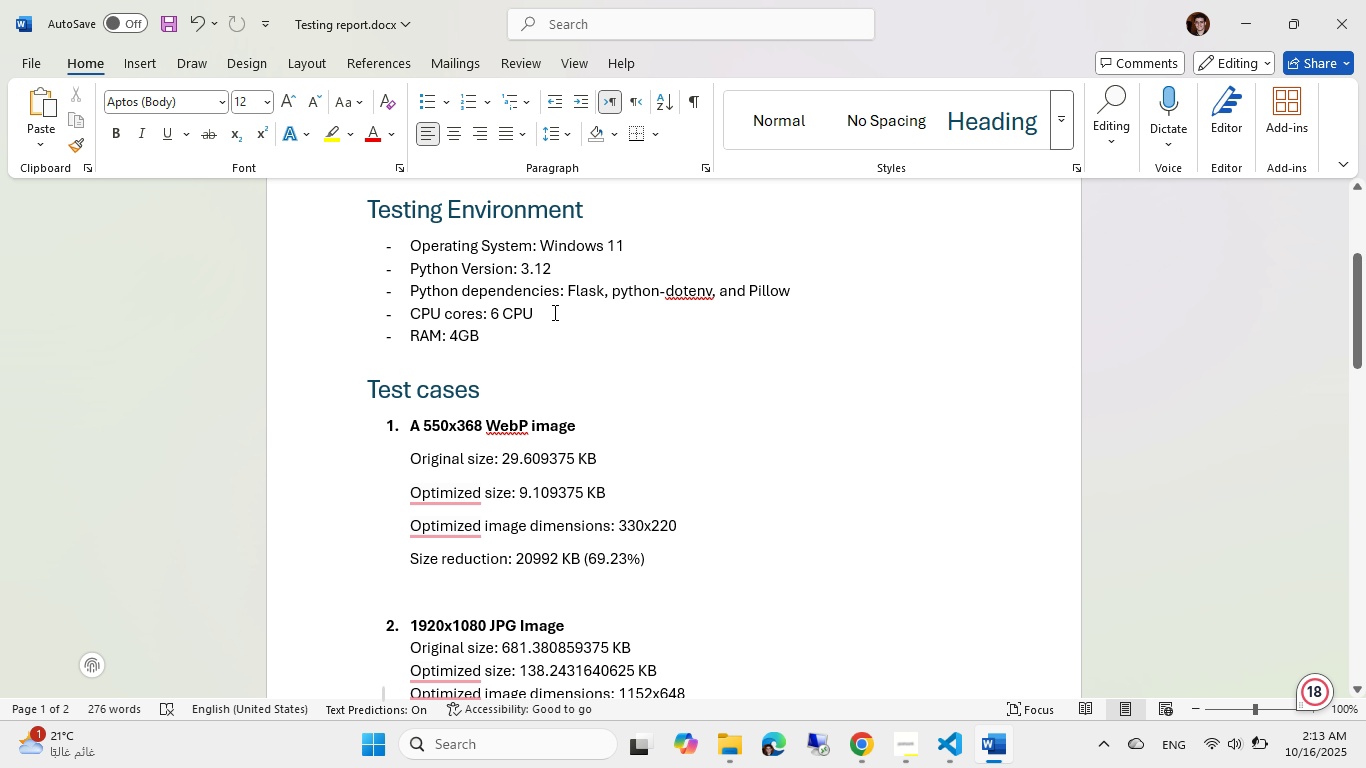 
scroll: coordinate [553, 312], scroll_direction: down, amount: 4.0
 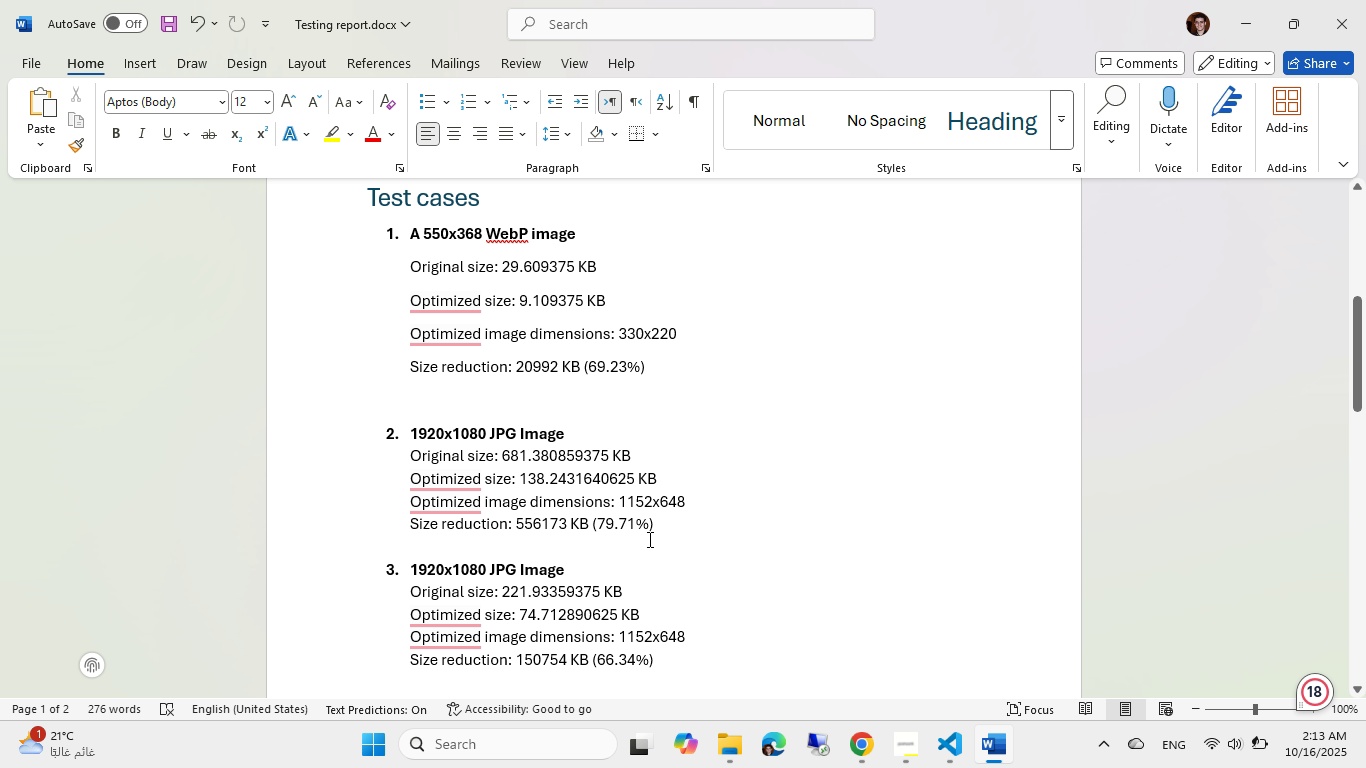 
left_click_drag(start_coordinate=[667, 526], to_coordinate=[403, 461])
 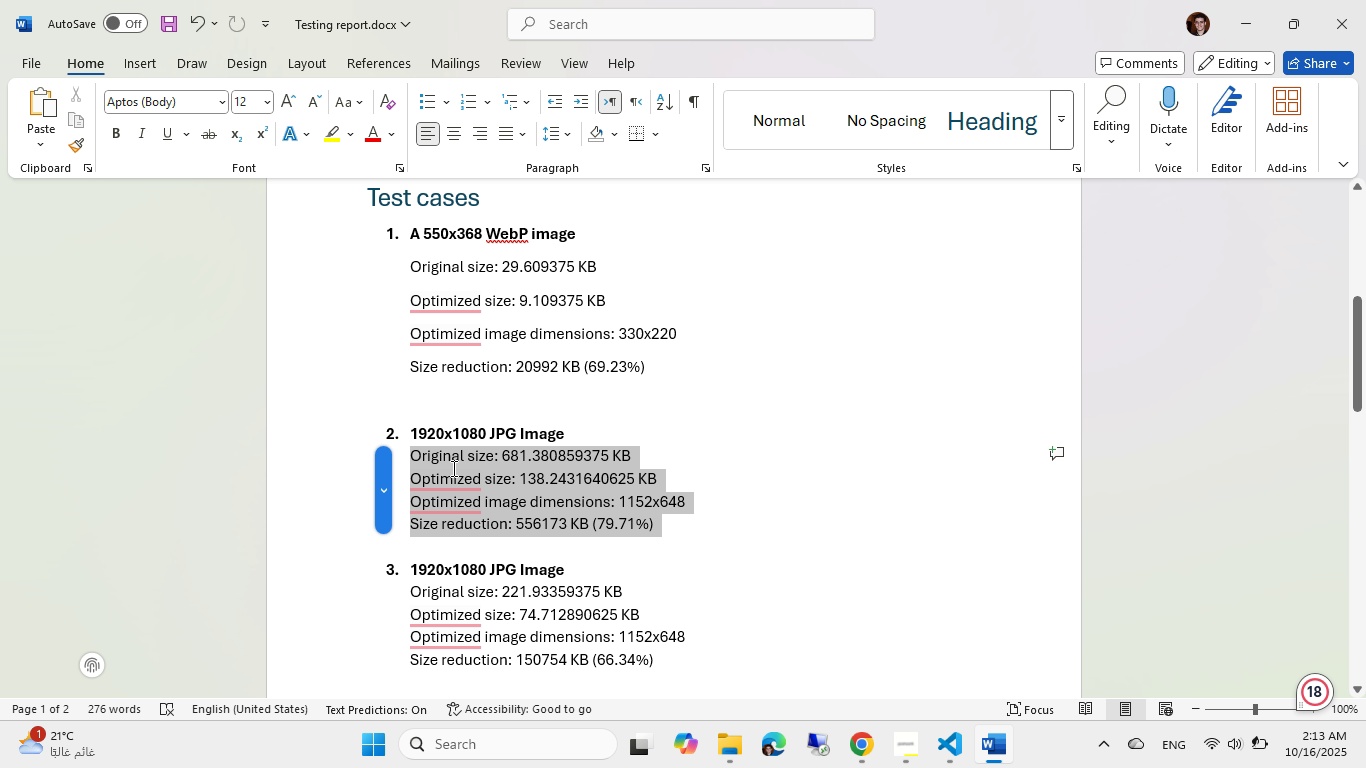 
right_click([452, 468])
 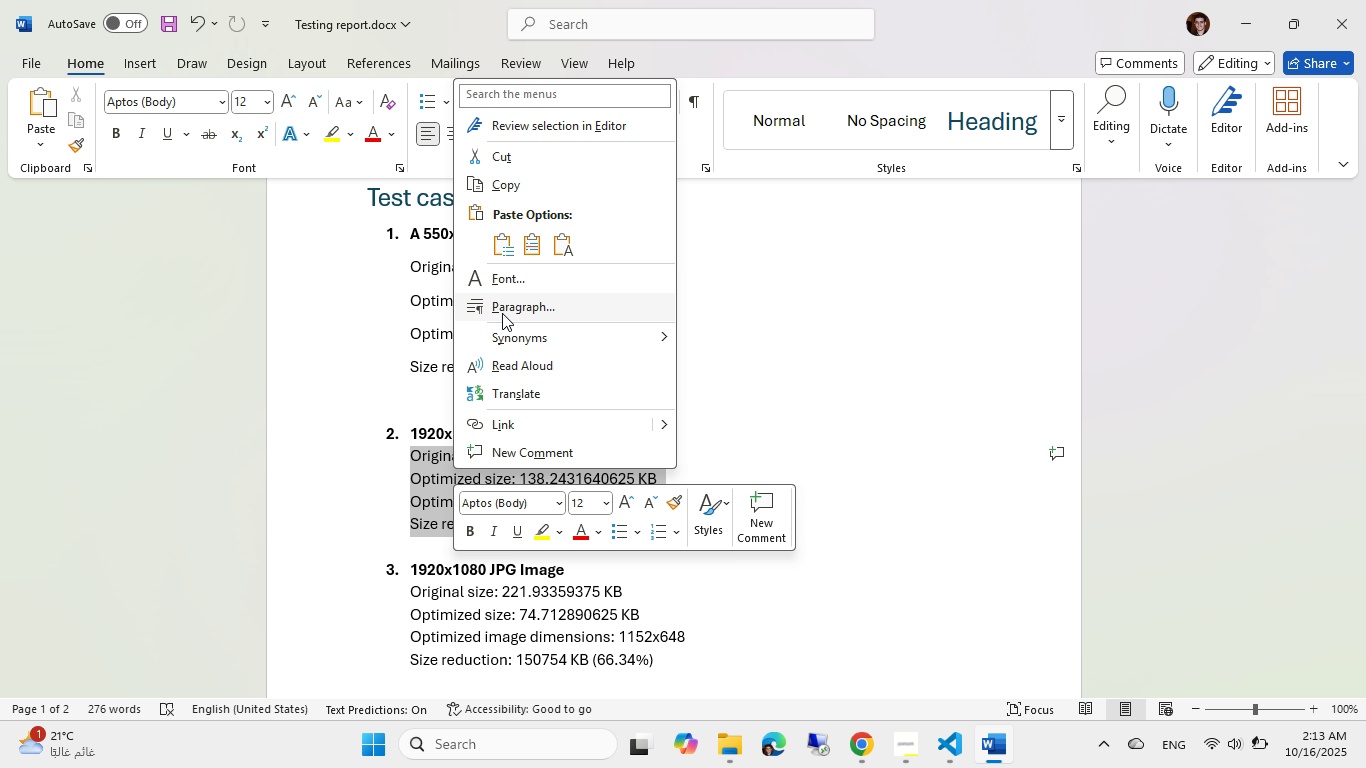 
left_click([502, 313])
 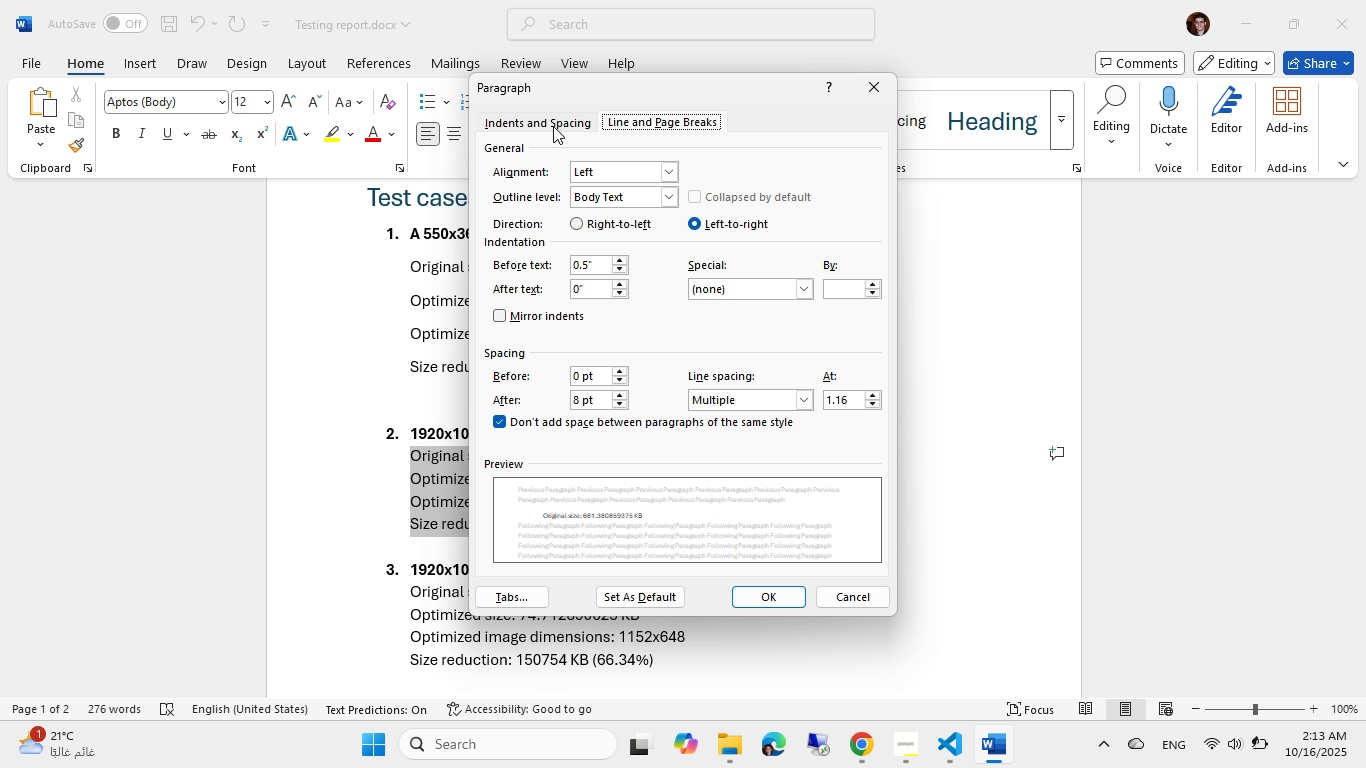 
left_click([553, 126])
 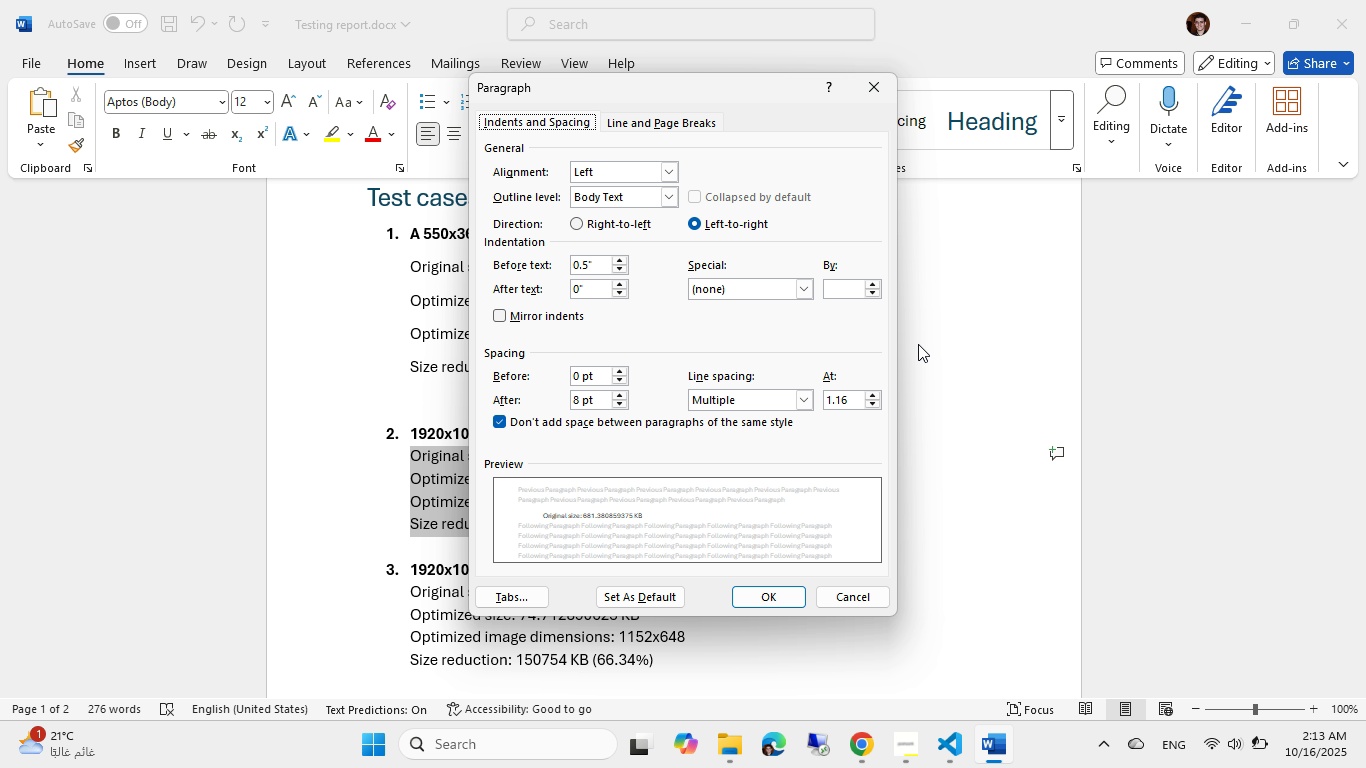 
wait(6.6)
 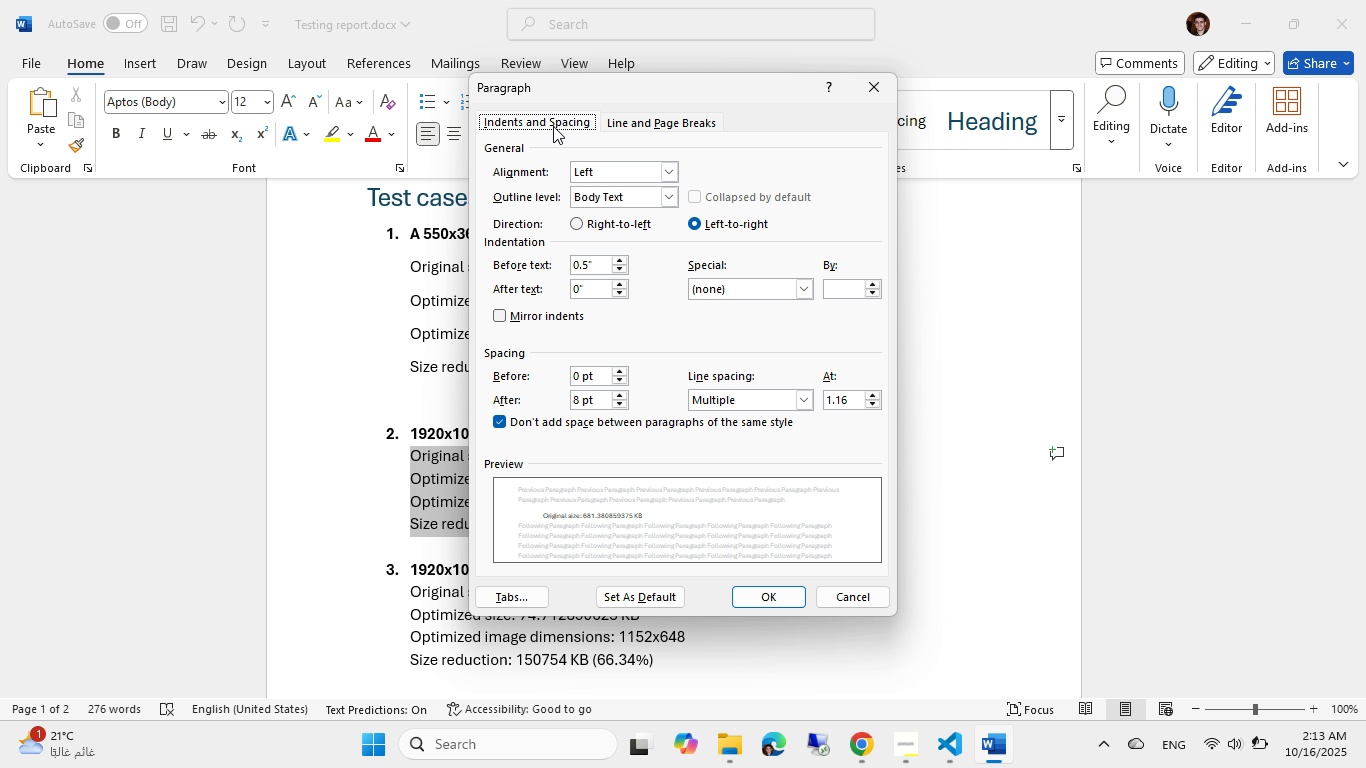 
key(Escape)
 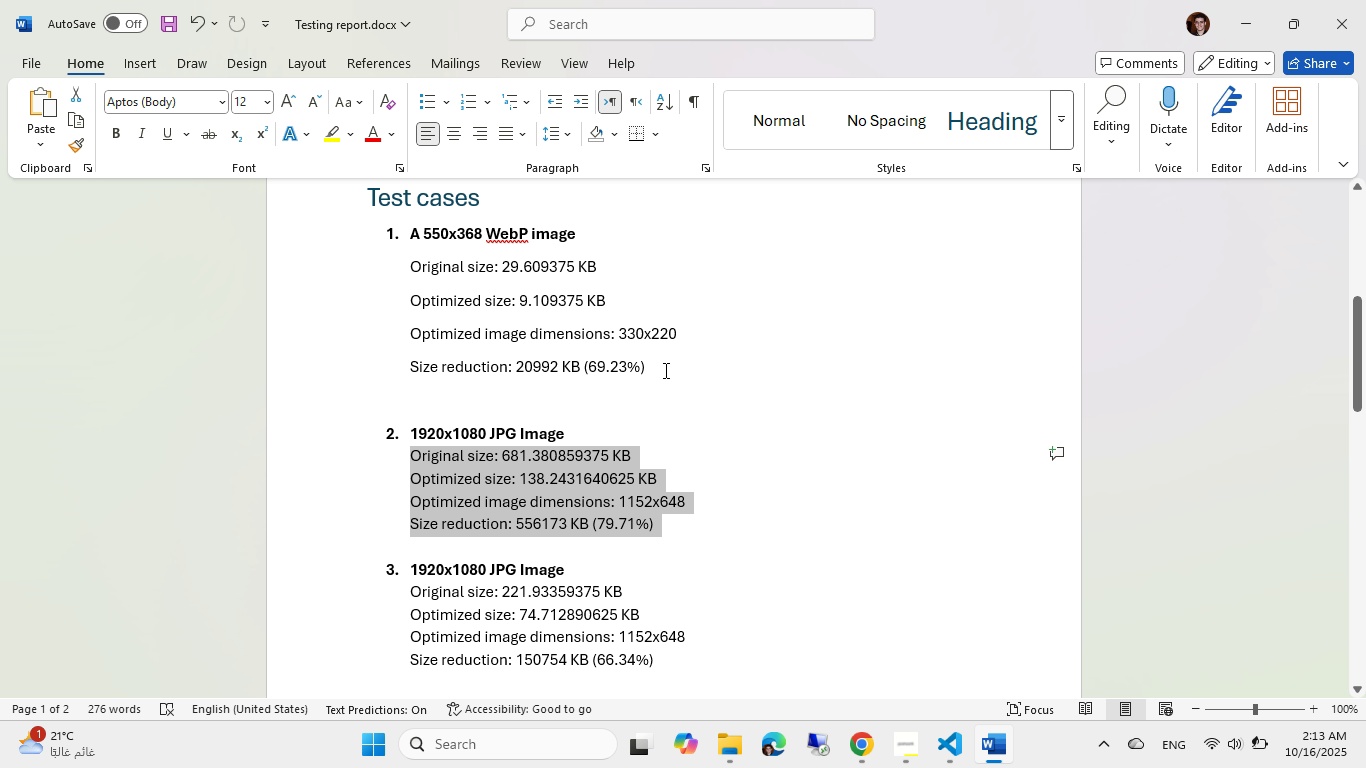 
left_click_drag(start_coordinate=[656, 364], to_coordinate=[401, 278])
 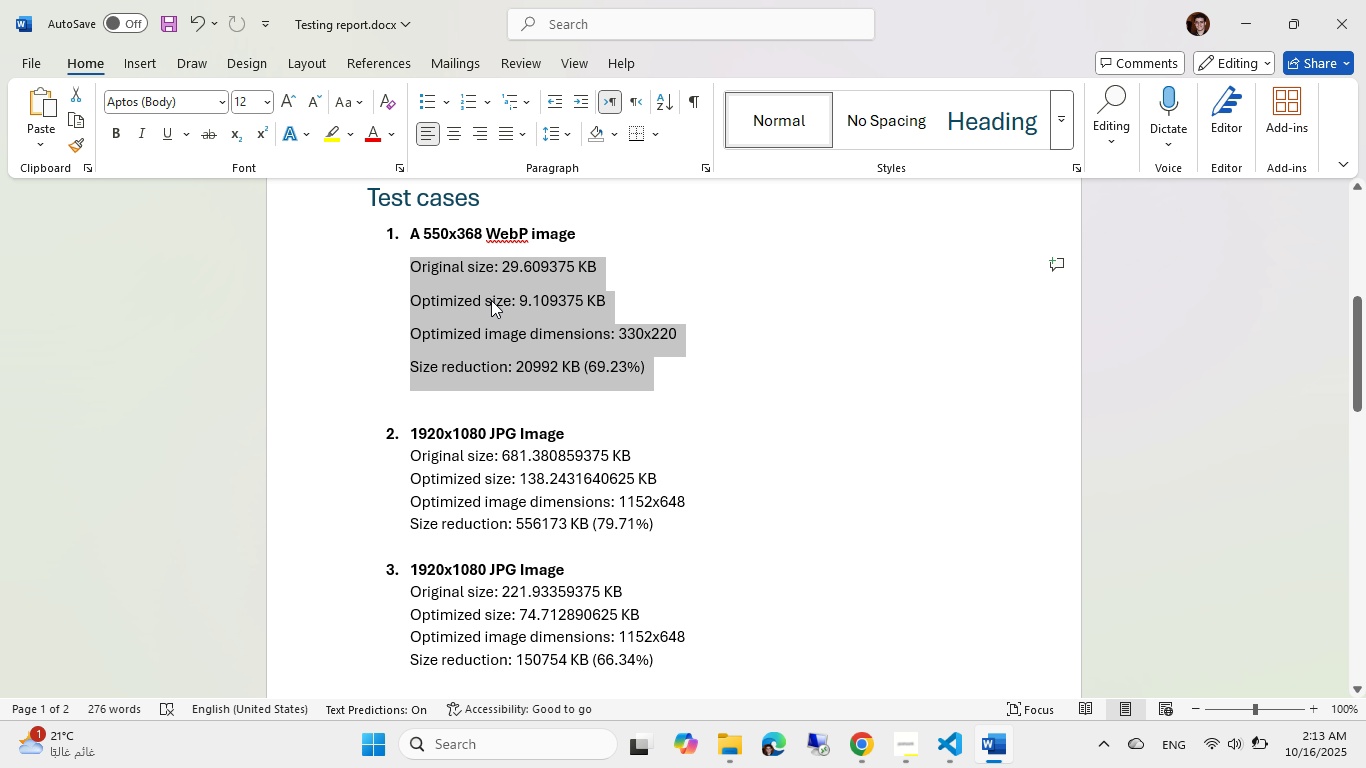 
right_click([491, 300])
 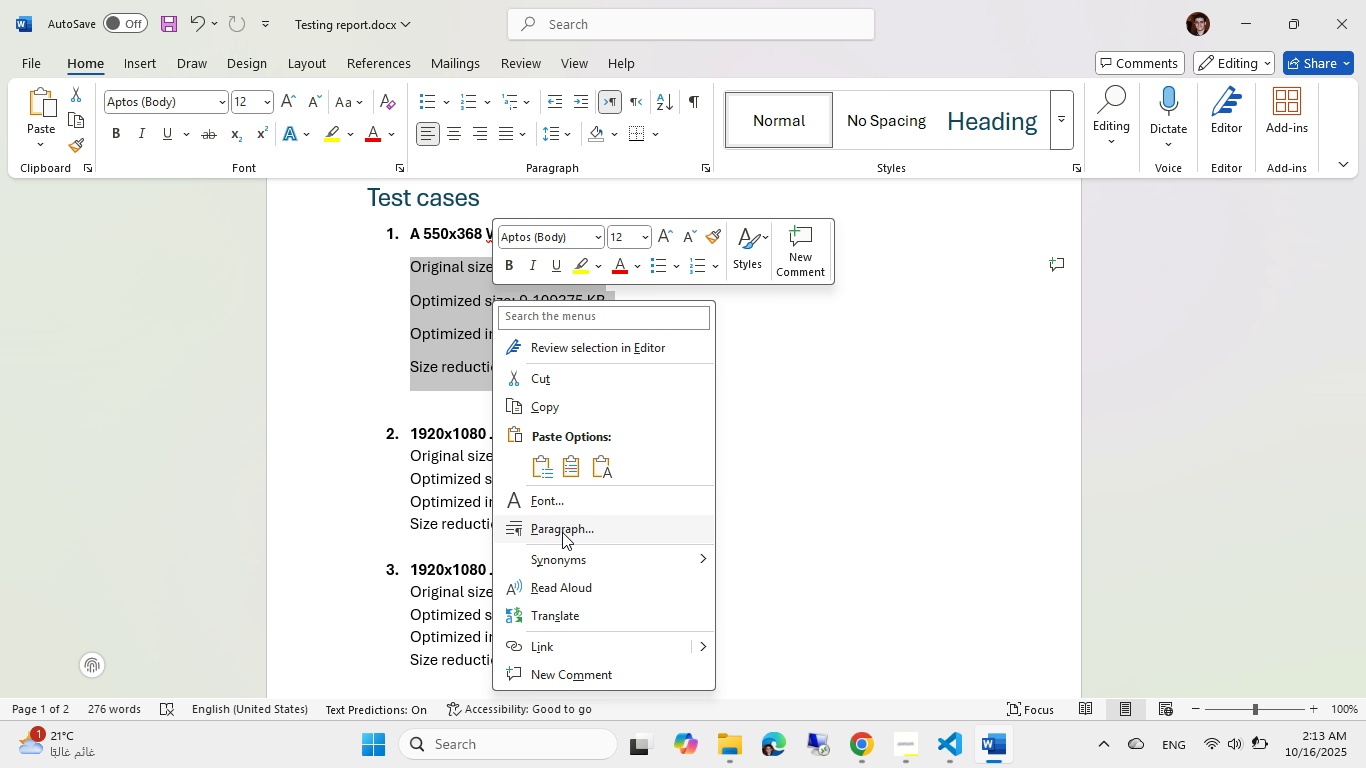 
left_click([562, 532])
 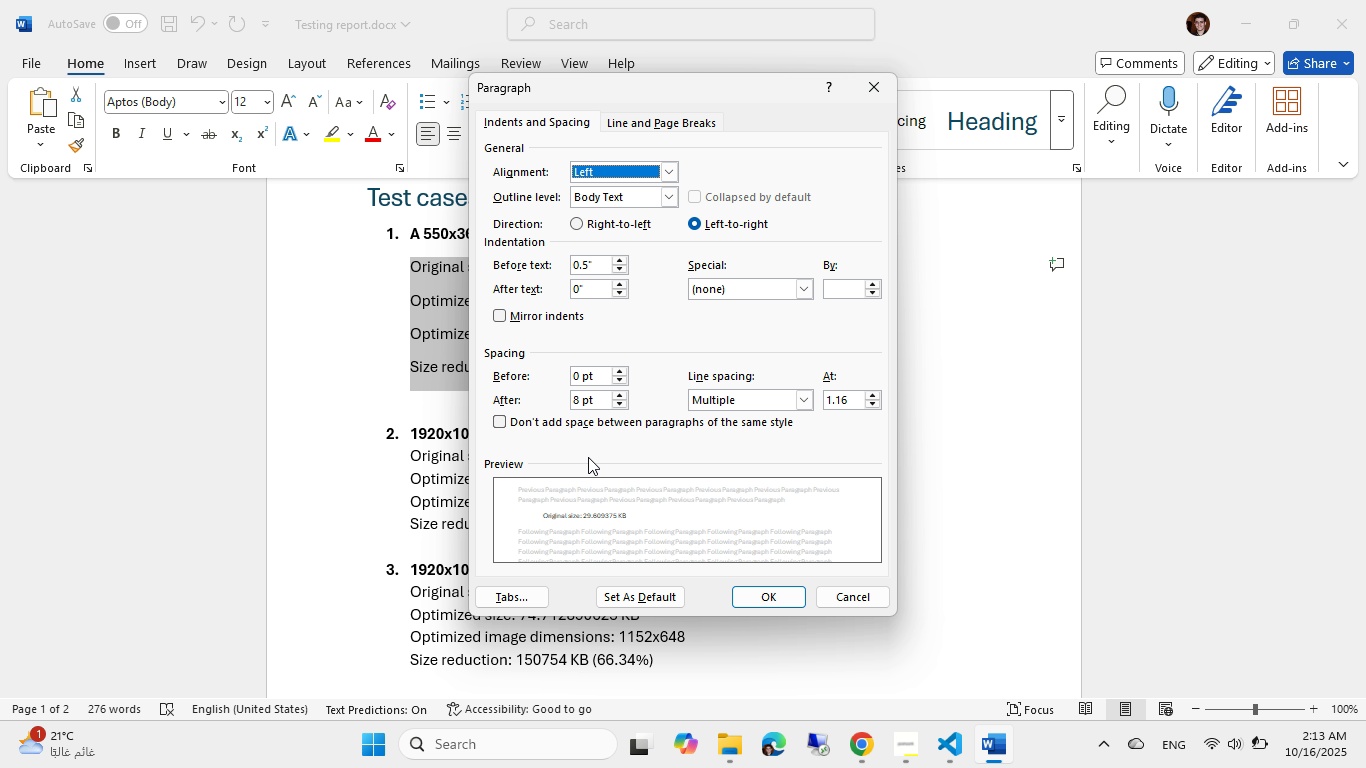 
left_click([575, 422])
 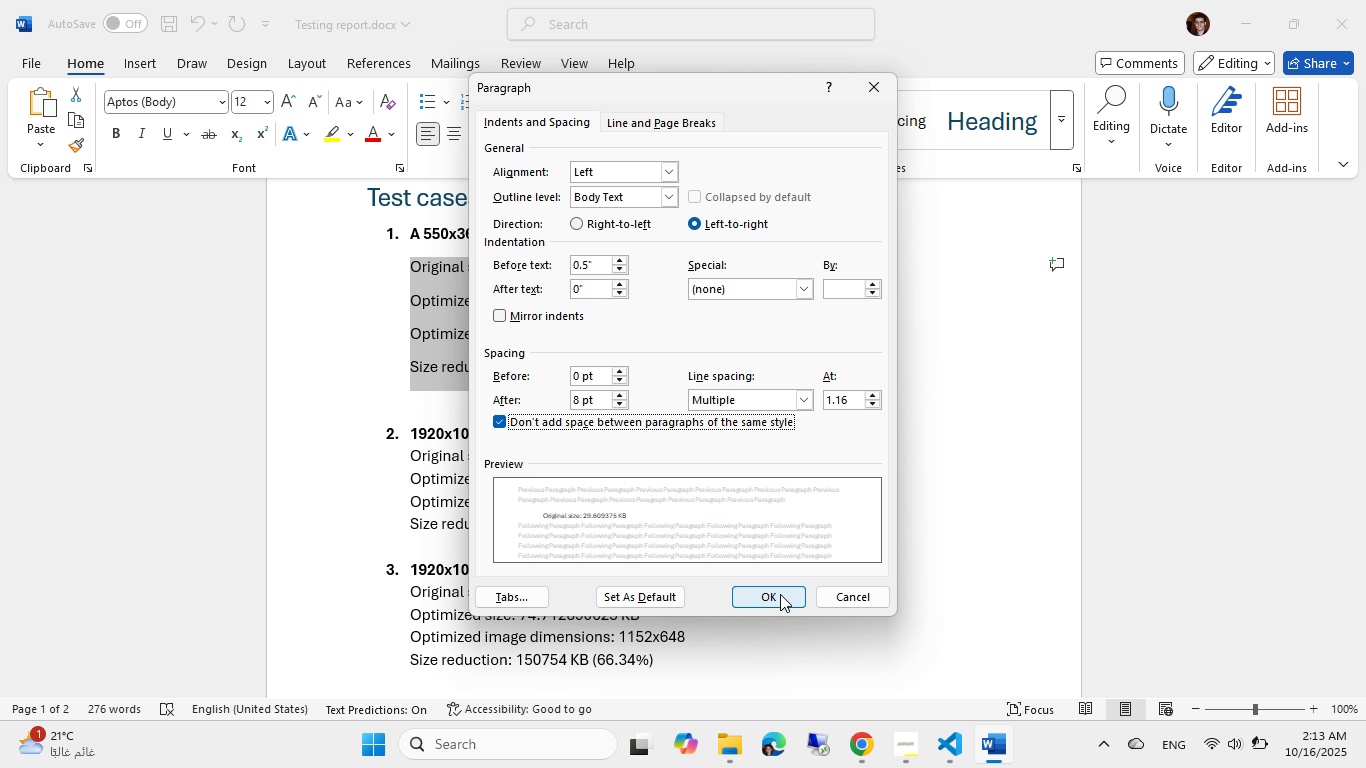 
left_click([780, 596])
 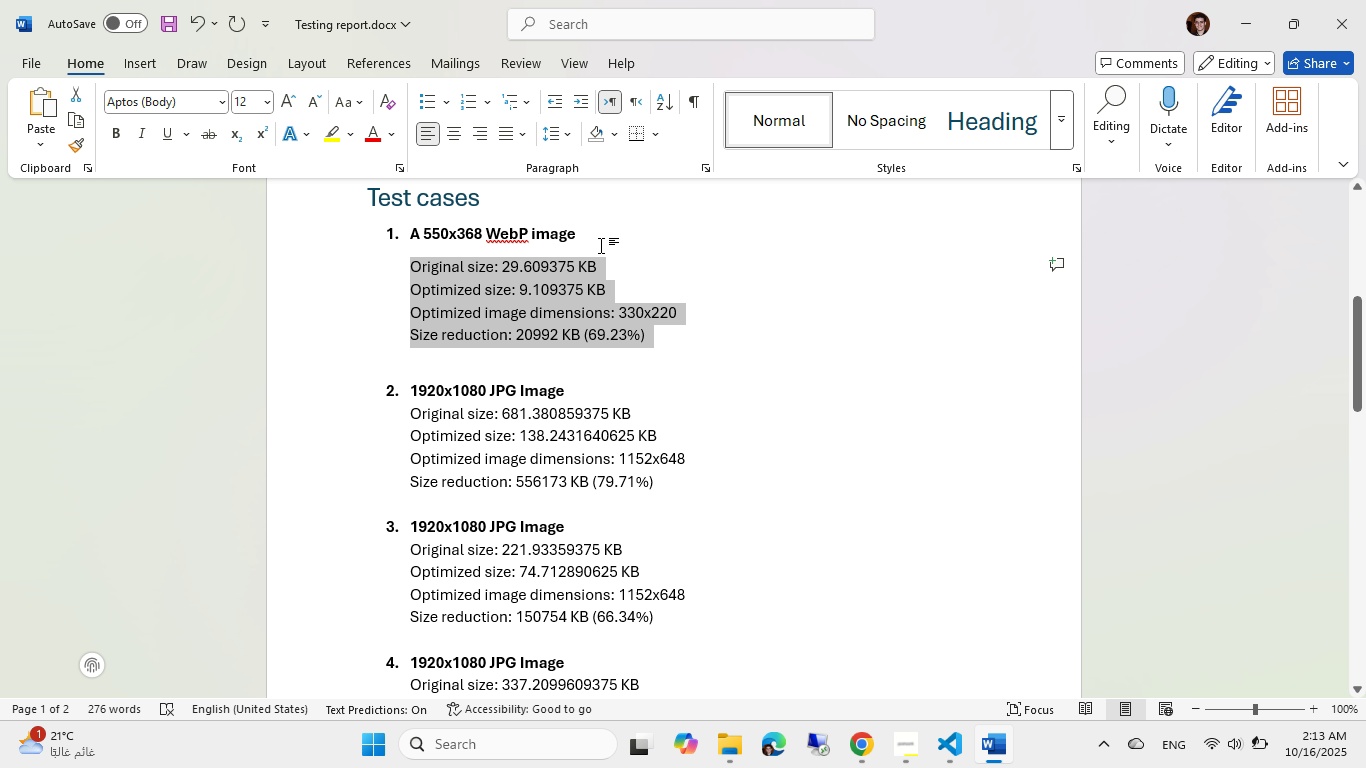 
left_click([603, 241])
 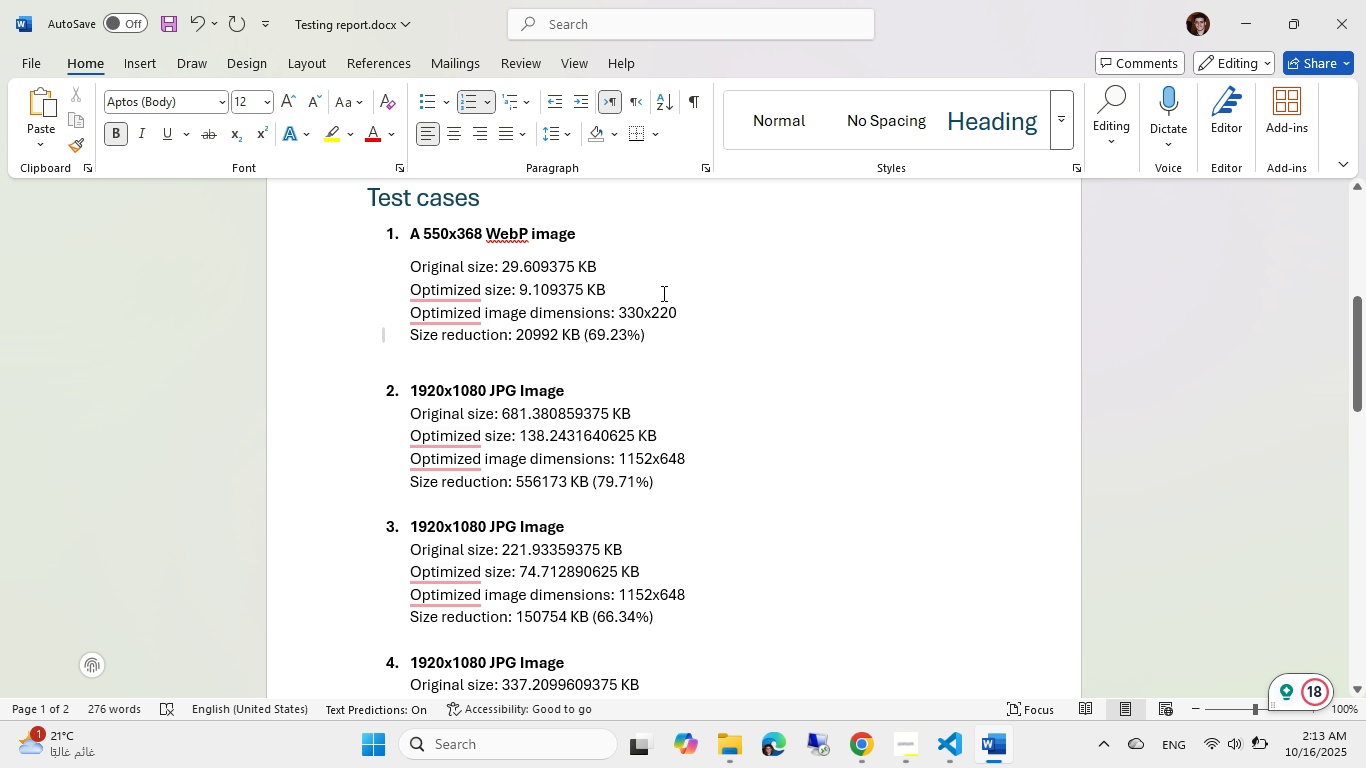 
left_click_drag(start_coordinate=[606, 236], to_coordinate=[434, 234])
 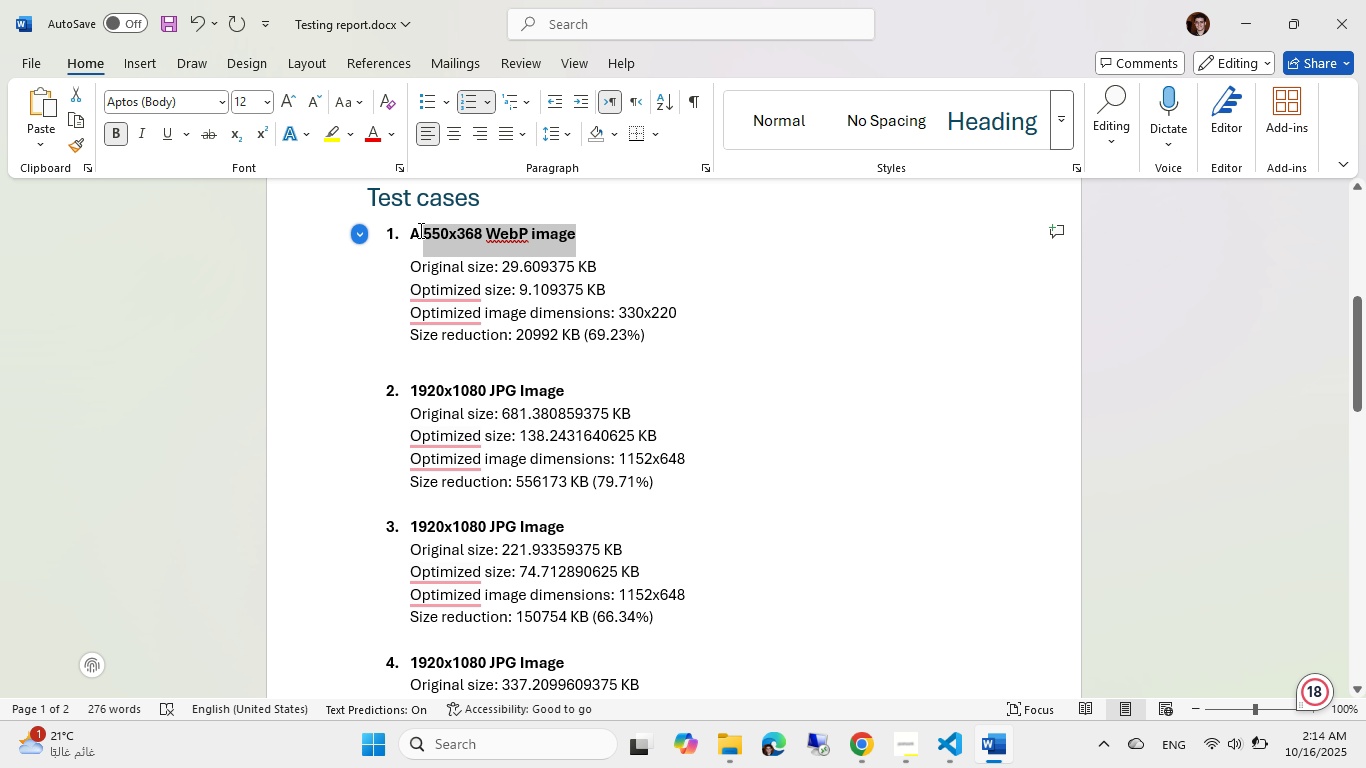 
key(Shift+ArrowLeft)
 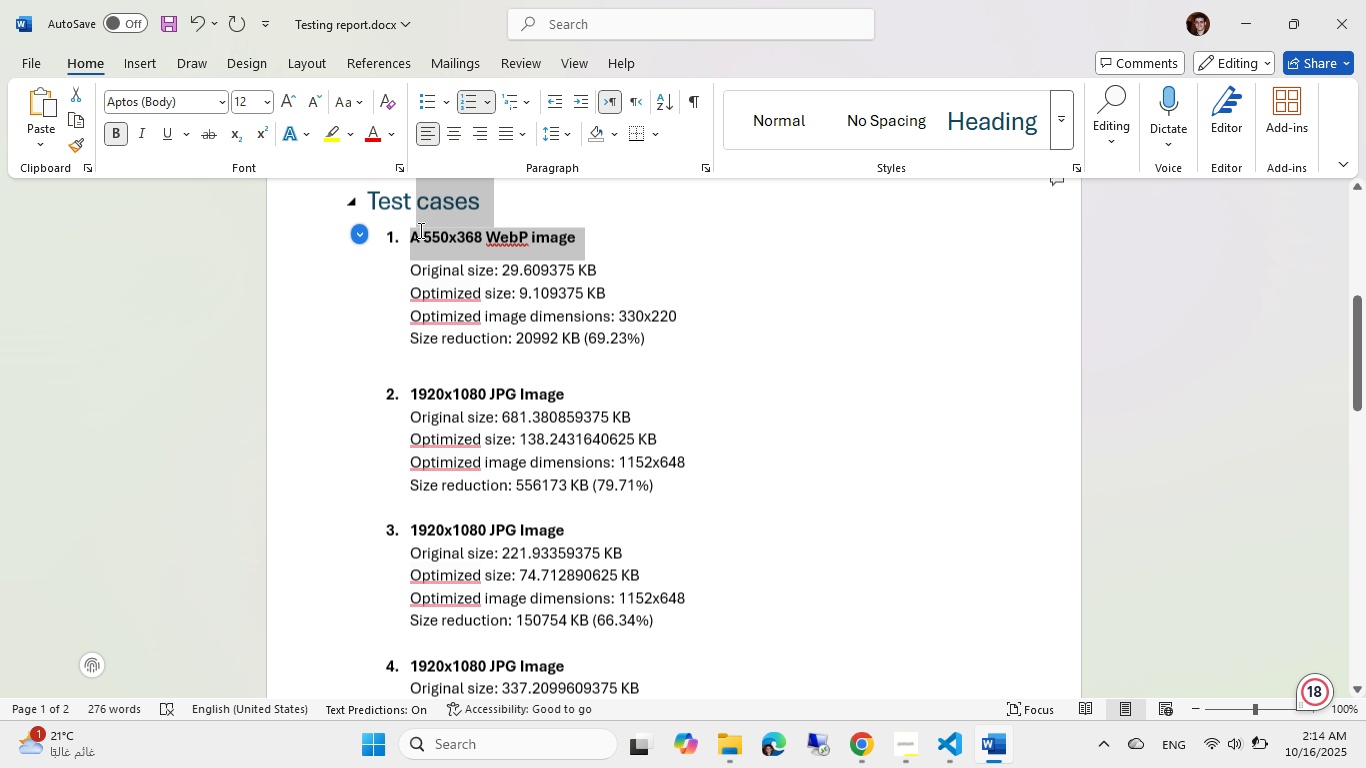 
key(Shift+ArrowUp)
 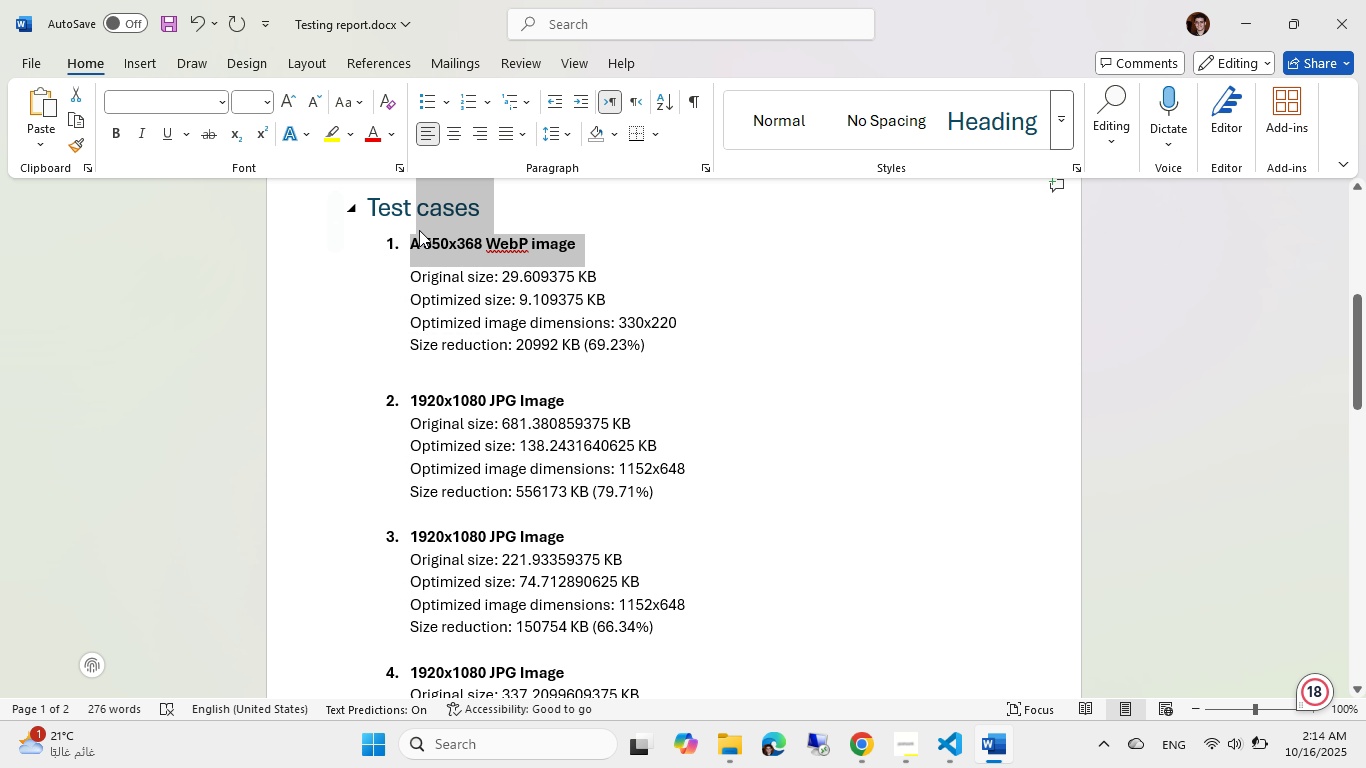 
key(Shift+ArrowDown)
 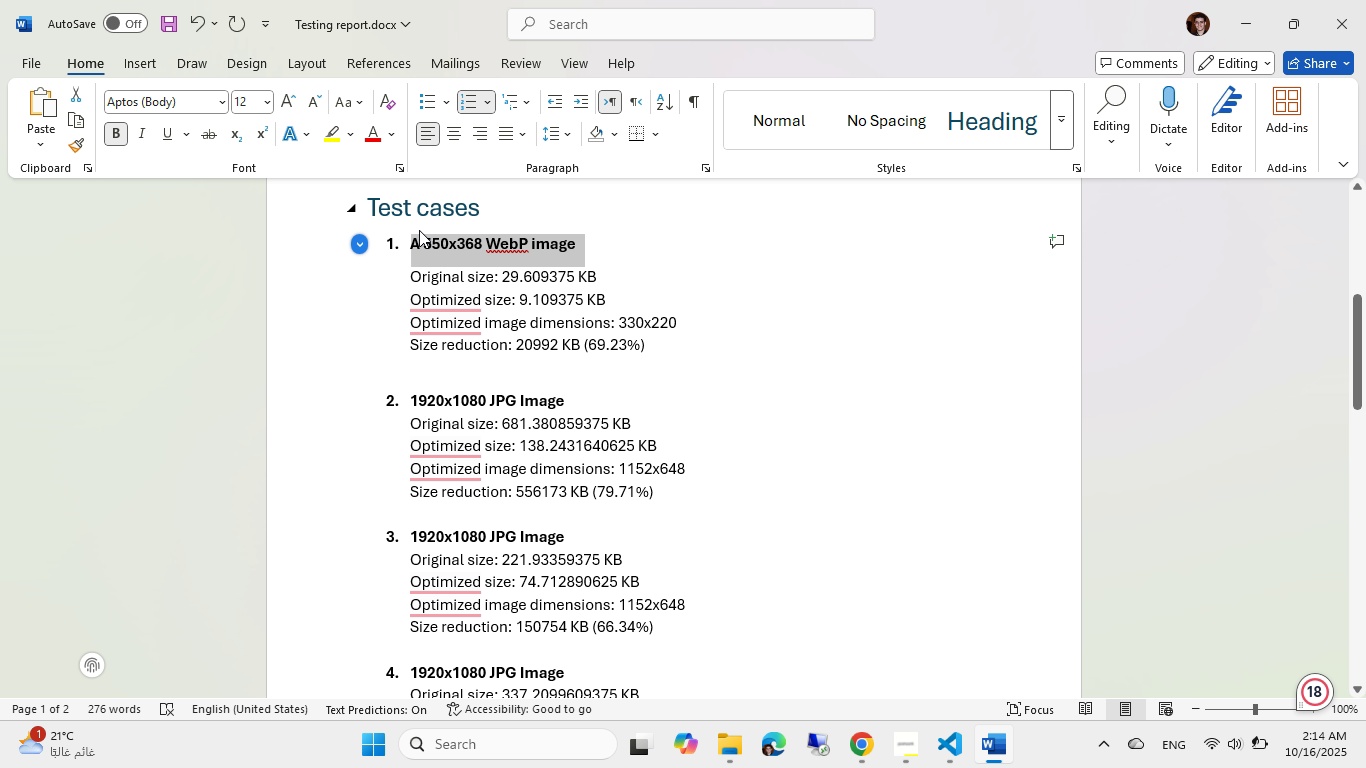 
key(Shift+ArrowLeft)
 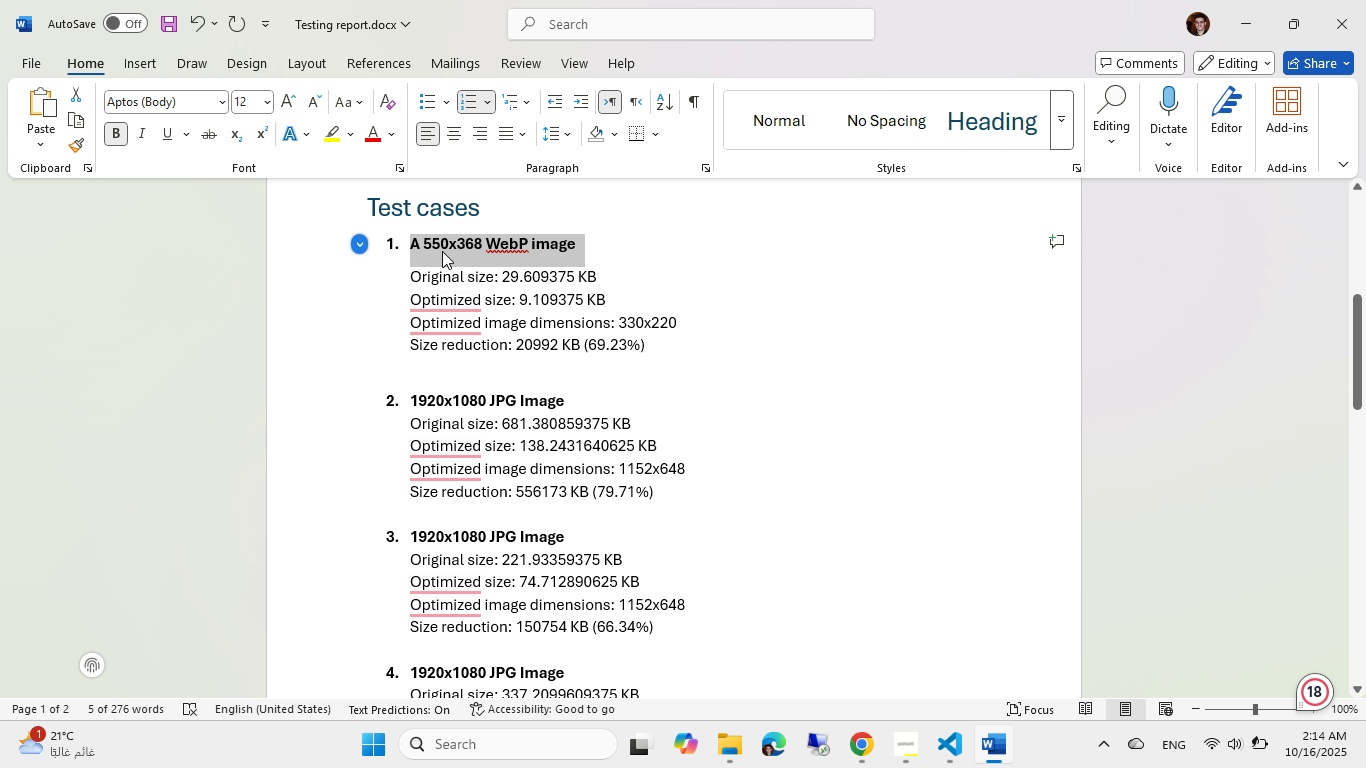 
right_click([442, 251])
 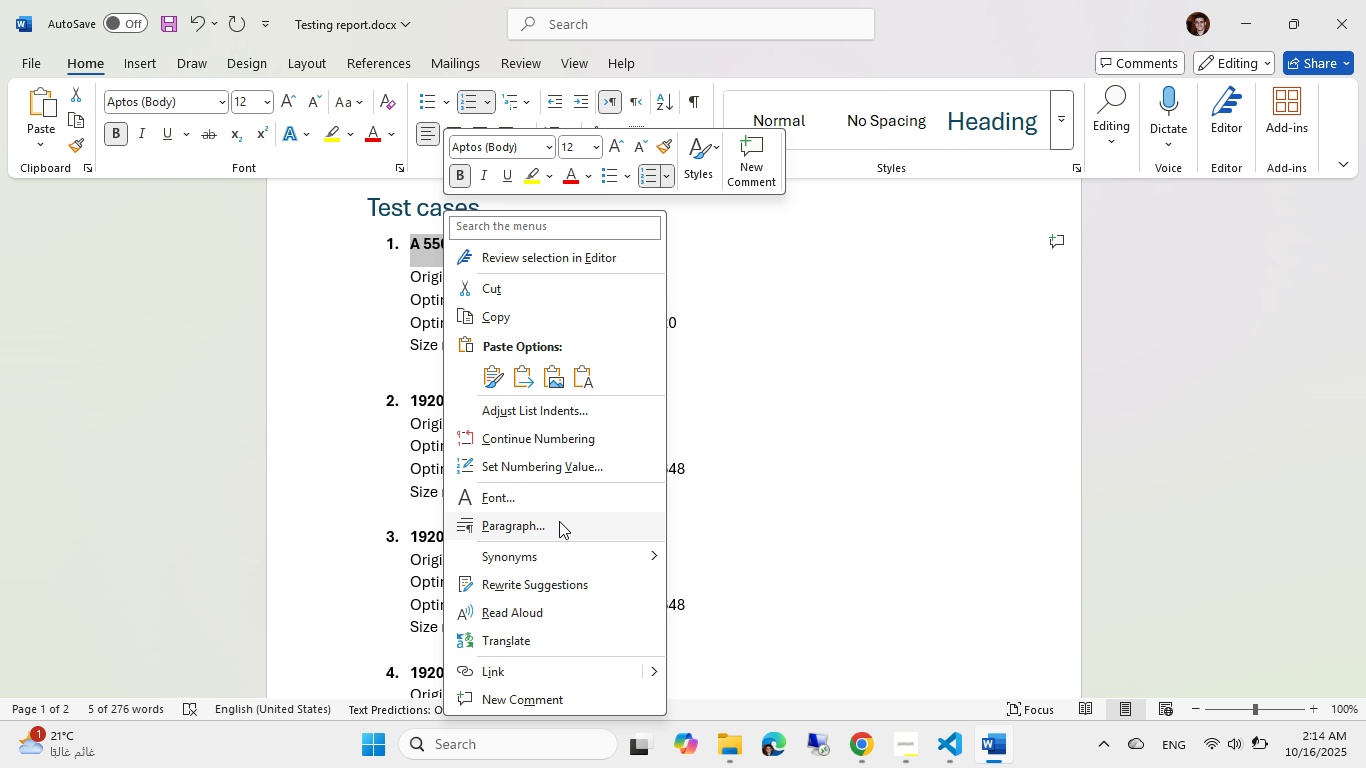 
left_click([559, 522])
 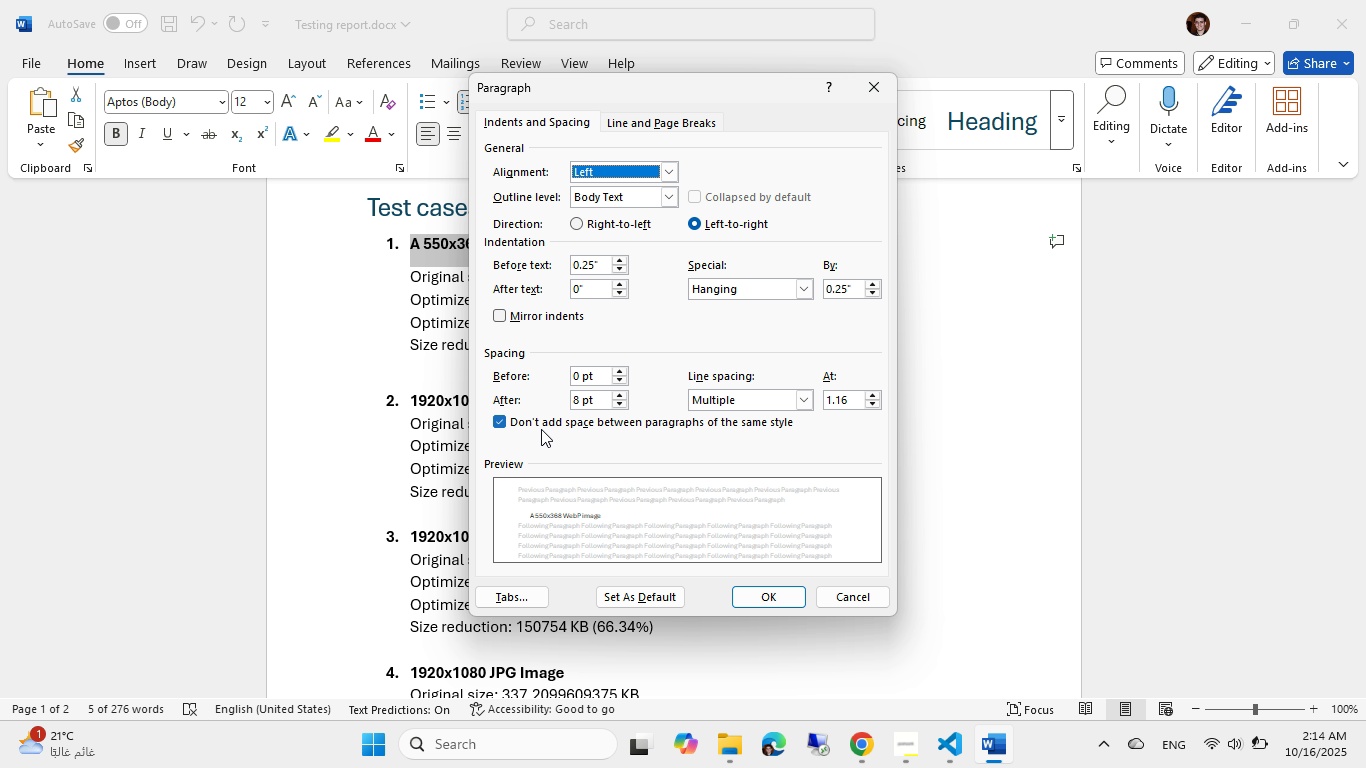 
left_click([541, 429])
 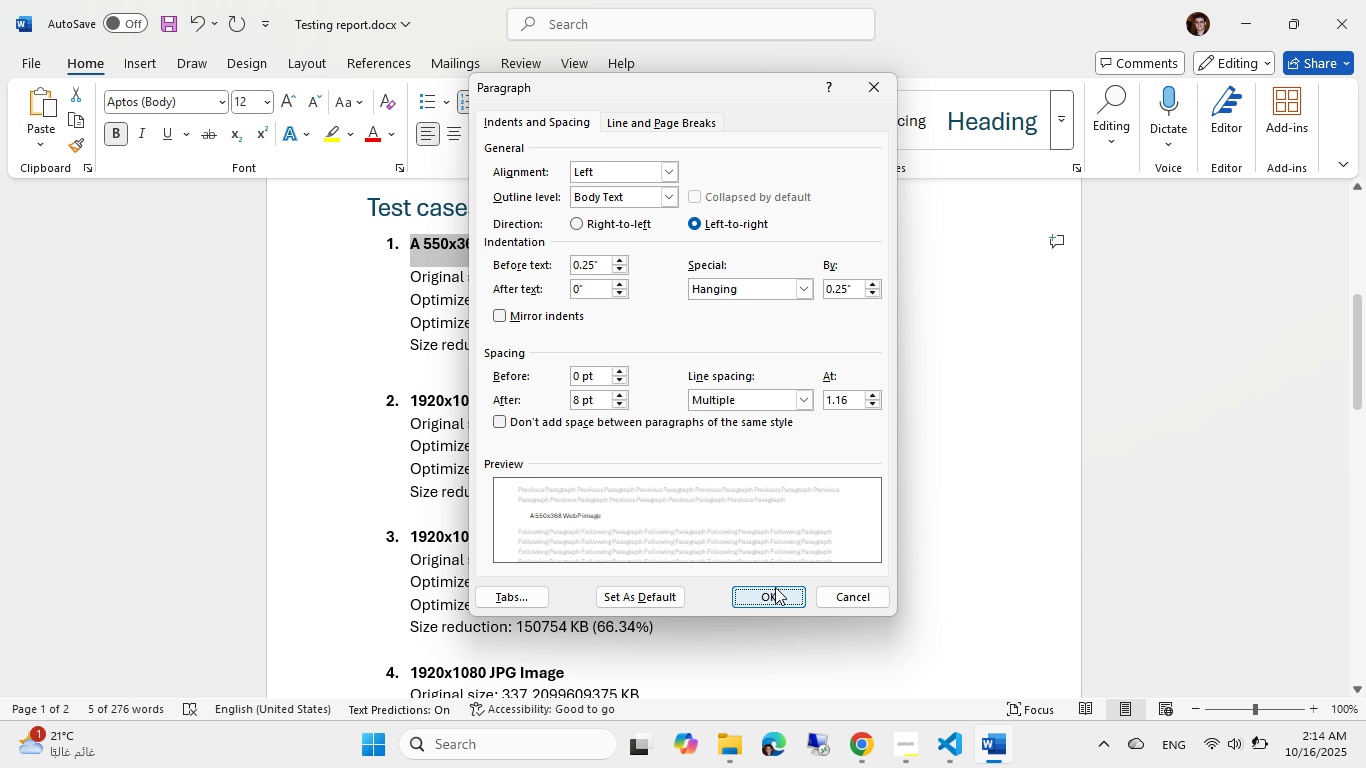 
left_click([775, 587])
 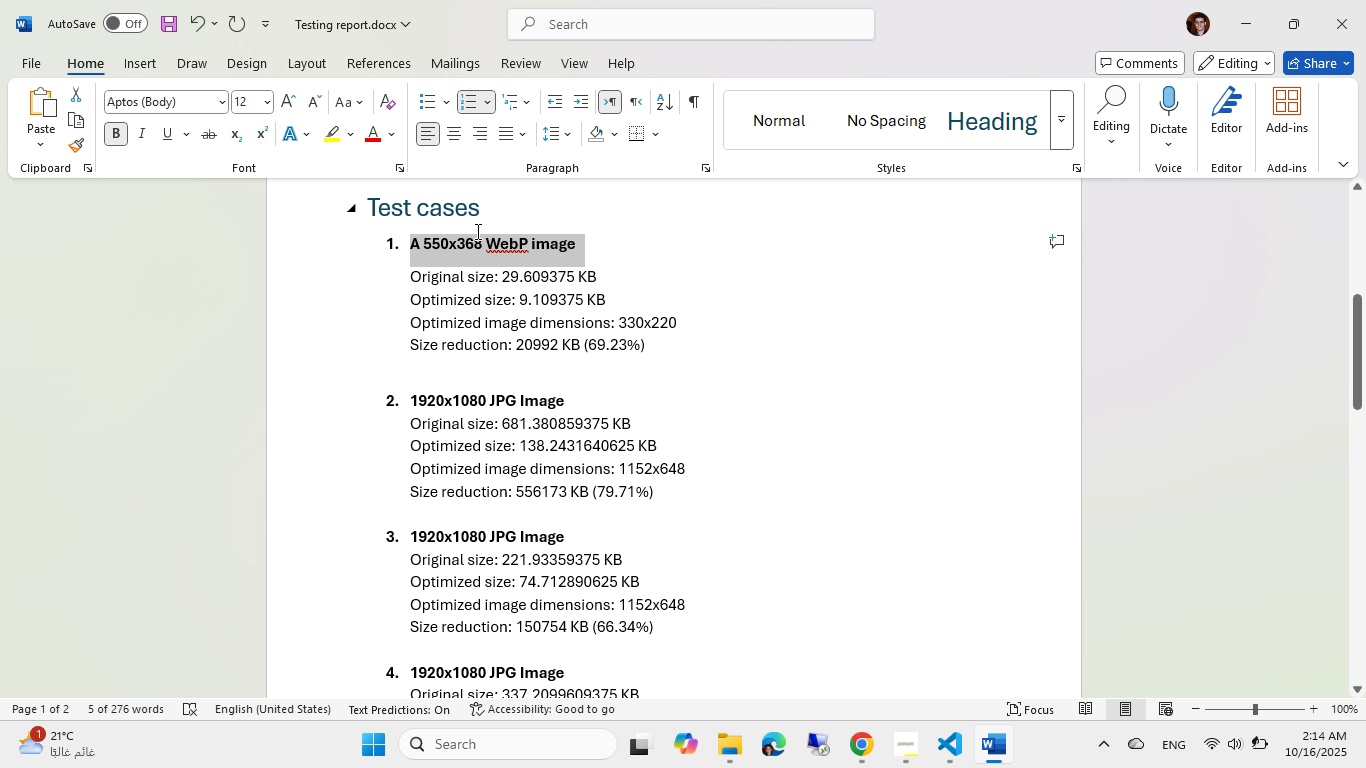 
right_click([476, 231])
 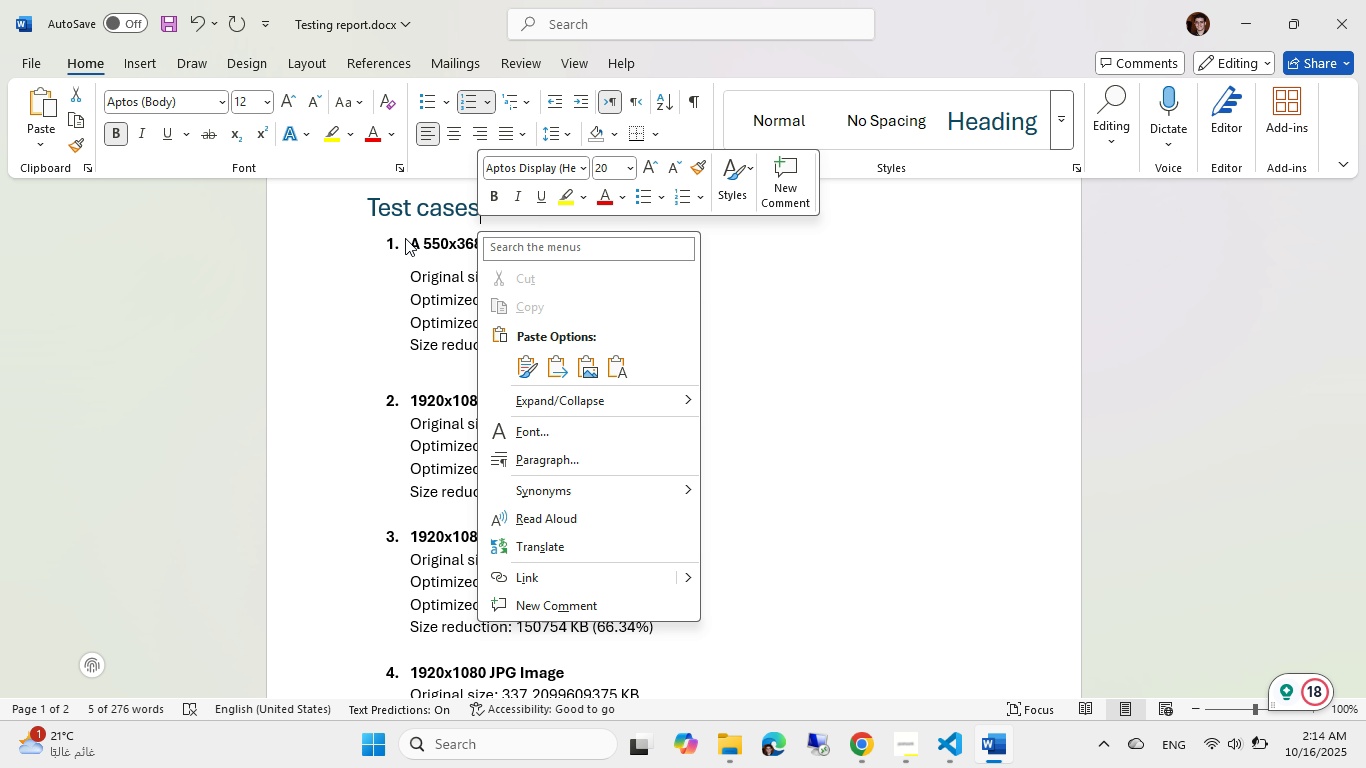 
left_click([405, 238])
 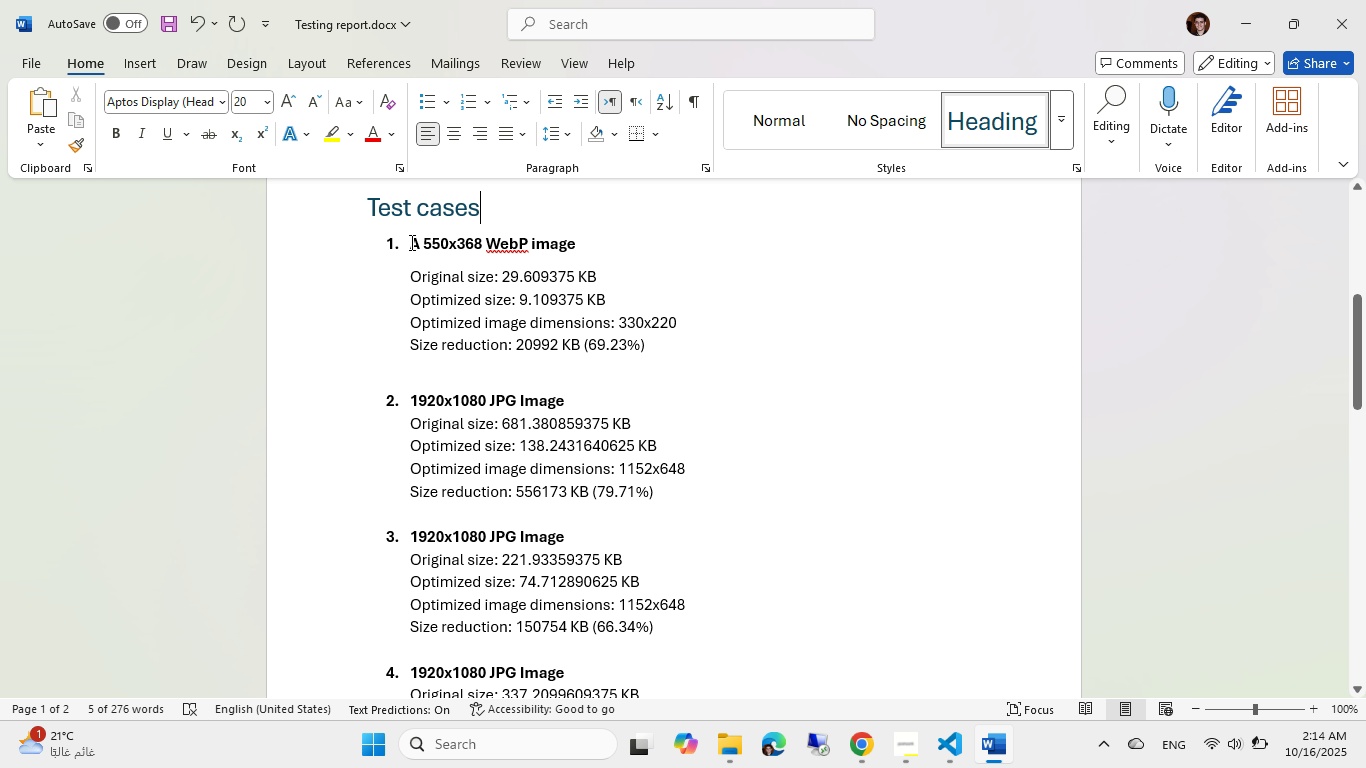 
left_click_drag(start_coordinate=[410, 242], to_coordinate=[604, 250])
 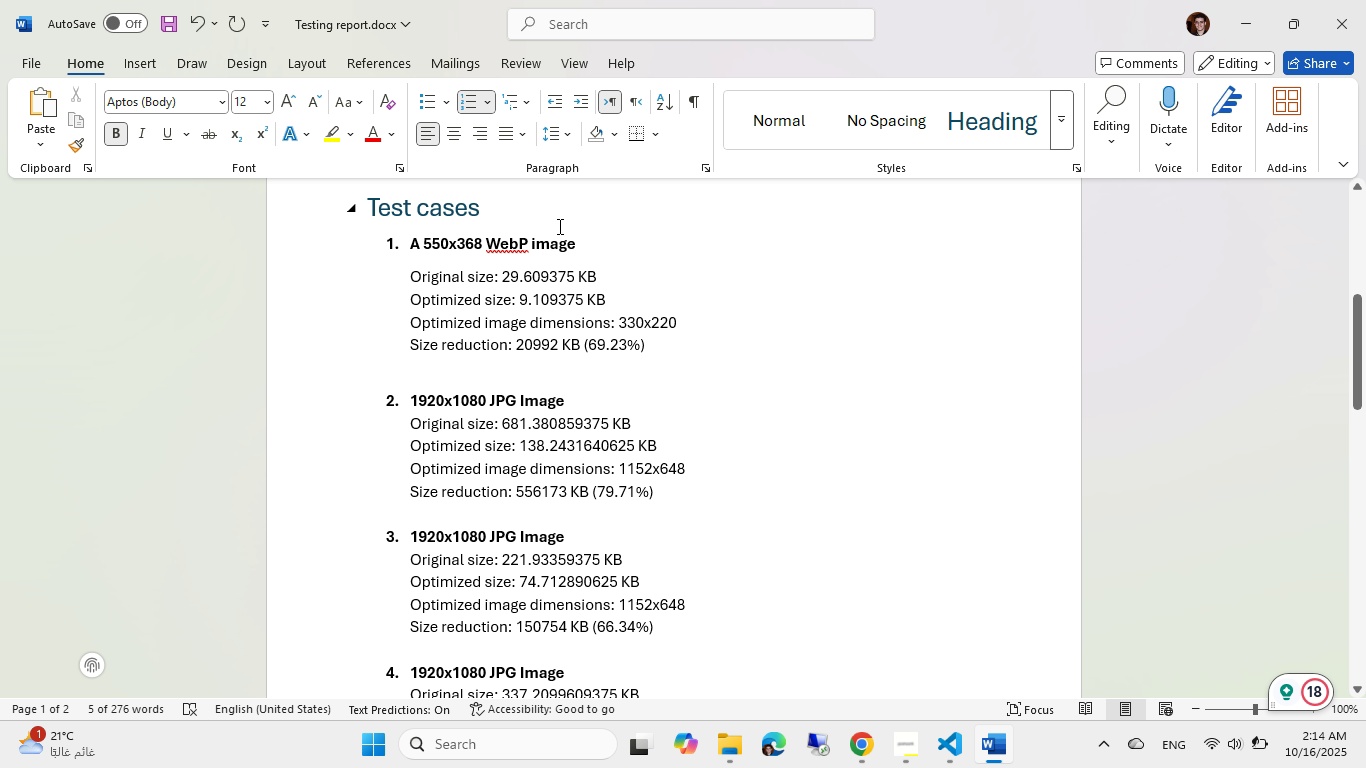 
key(Control+Shift+ArrowLeft)
 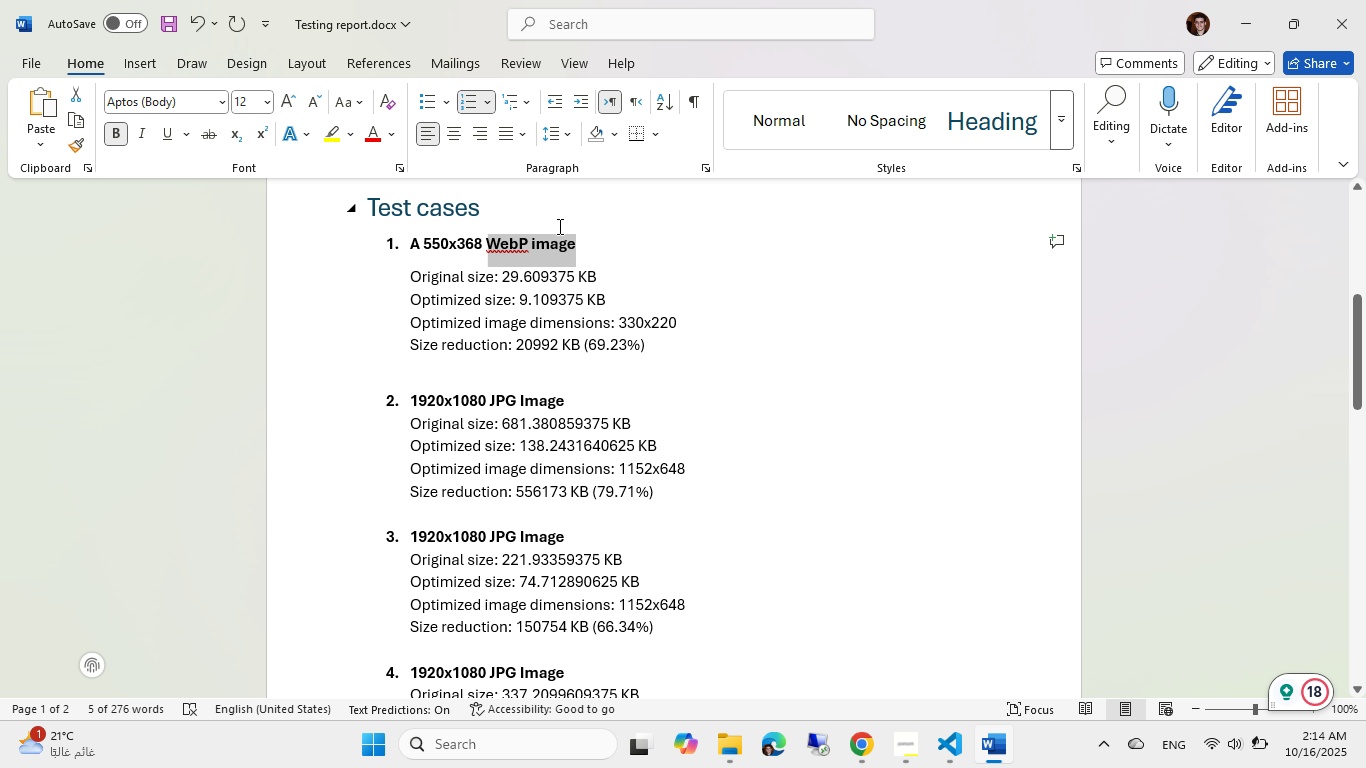 
key(Control+Shift+ArrowLeft)
 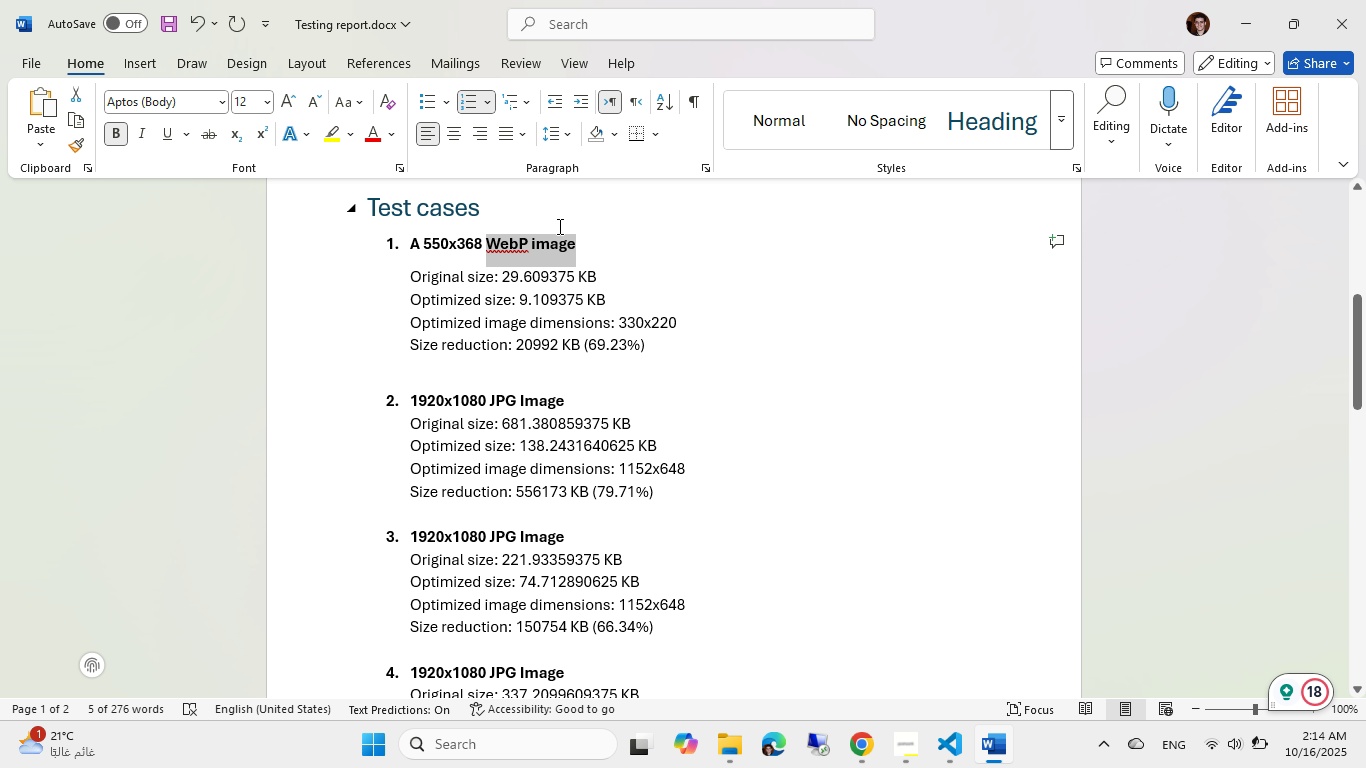 
key(Control+Shift+ArrowLeft)
 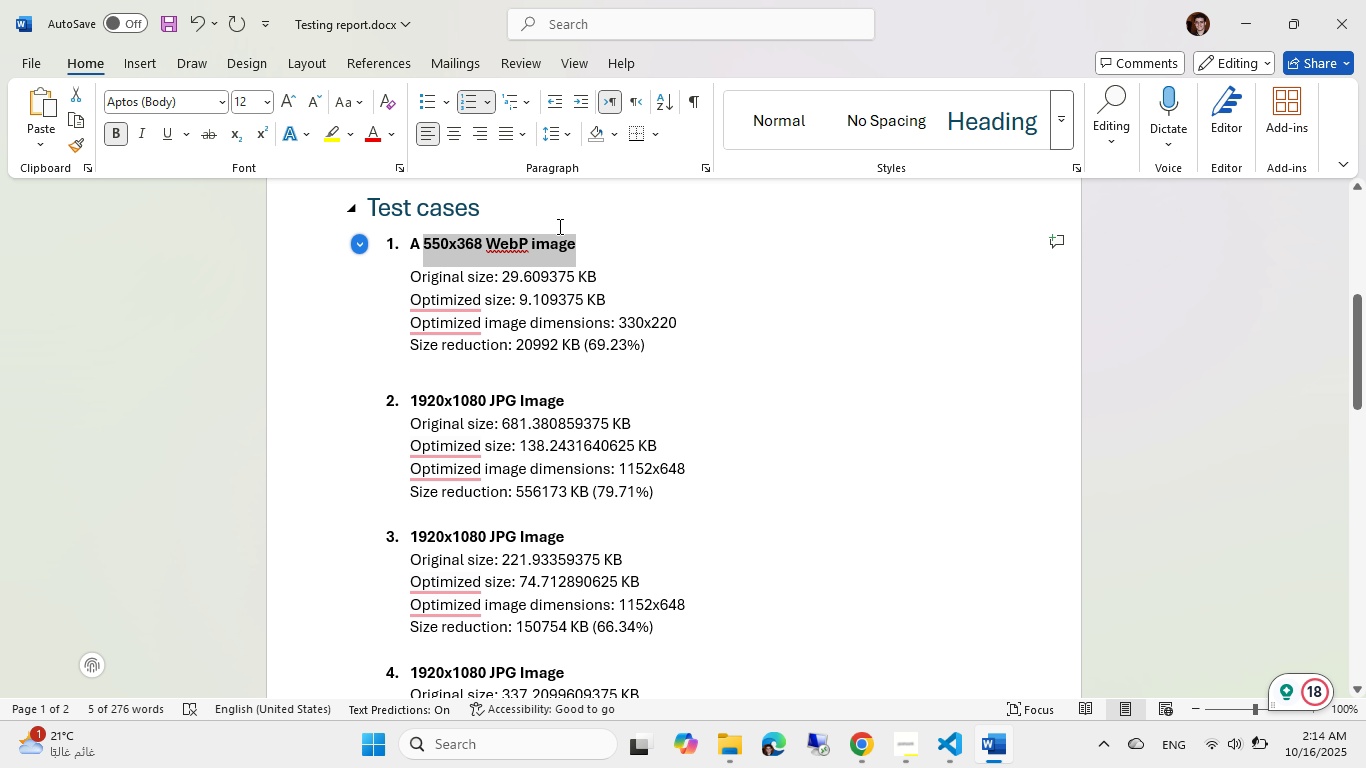 
key(Shift+ArrowLeft)
 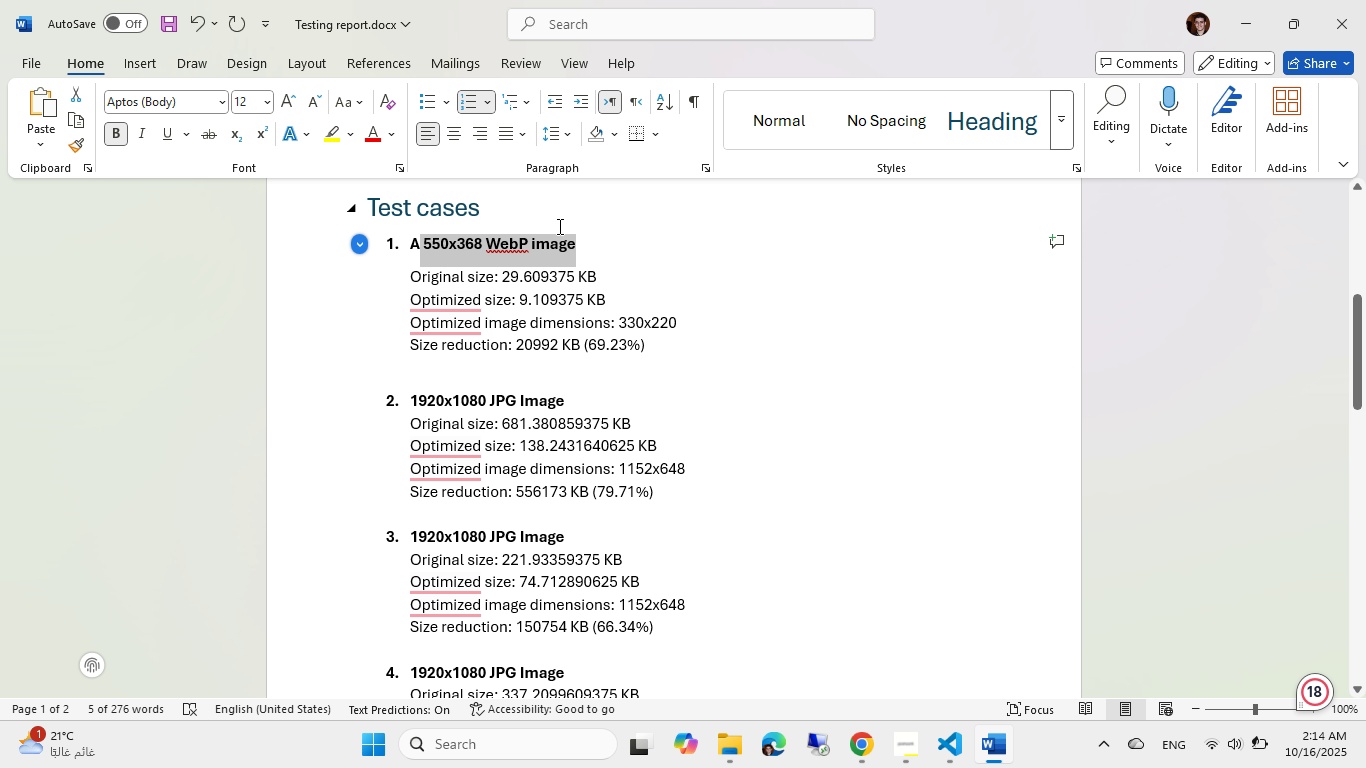 
key(Shift+ArrowLeft)
 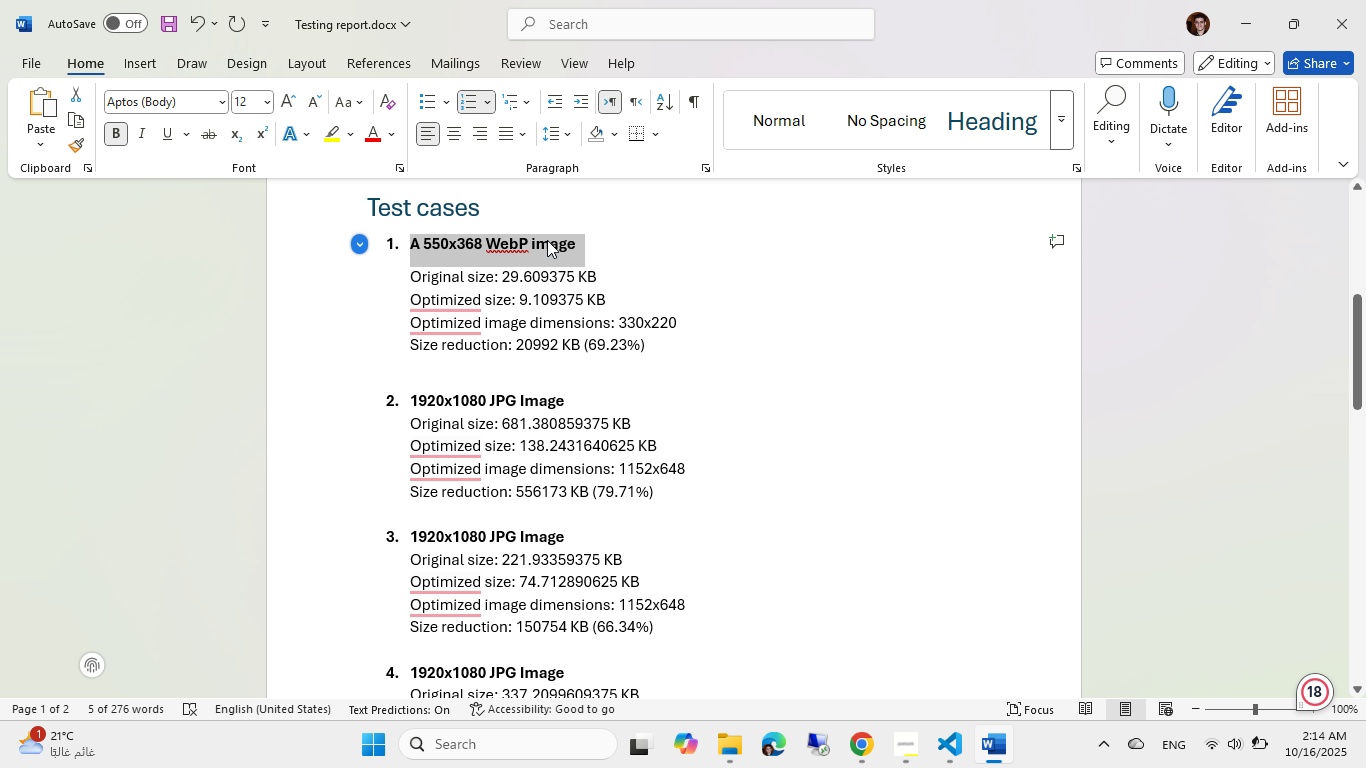 
right_click([543, 247])
 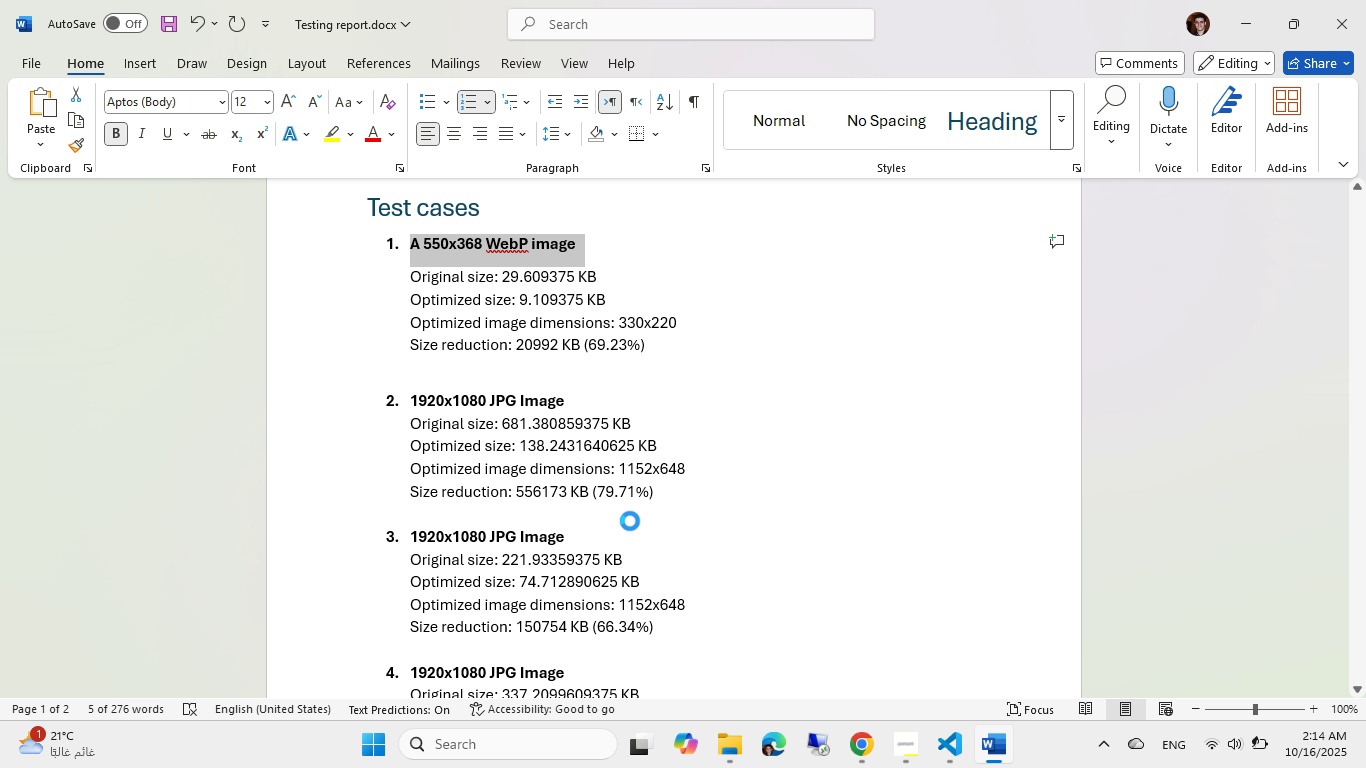 
left_click([630, 521])
 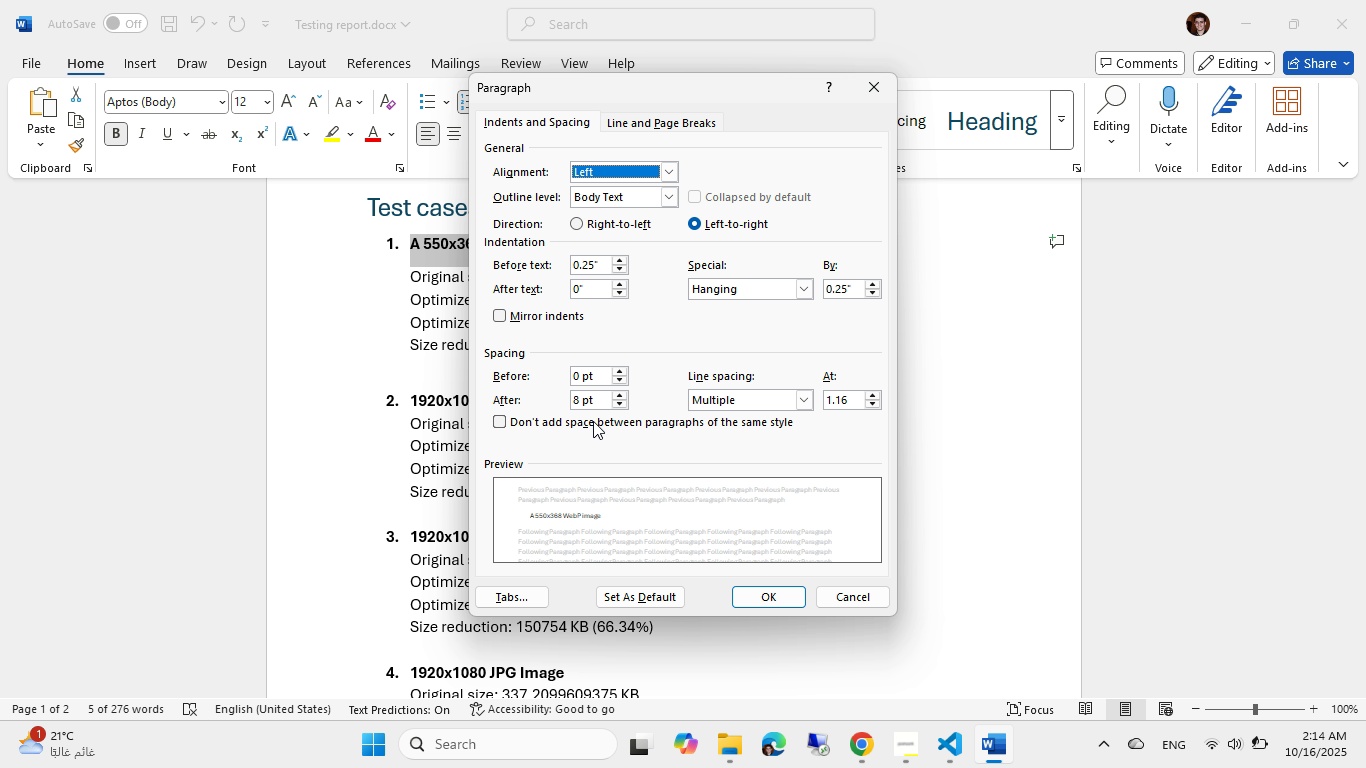 
left_click([591, 418])
 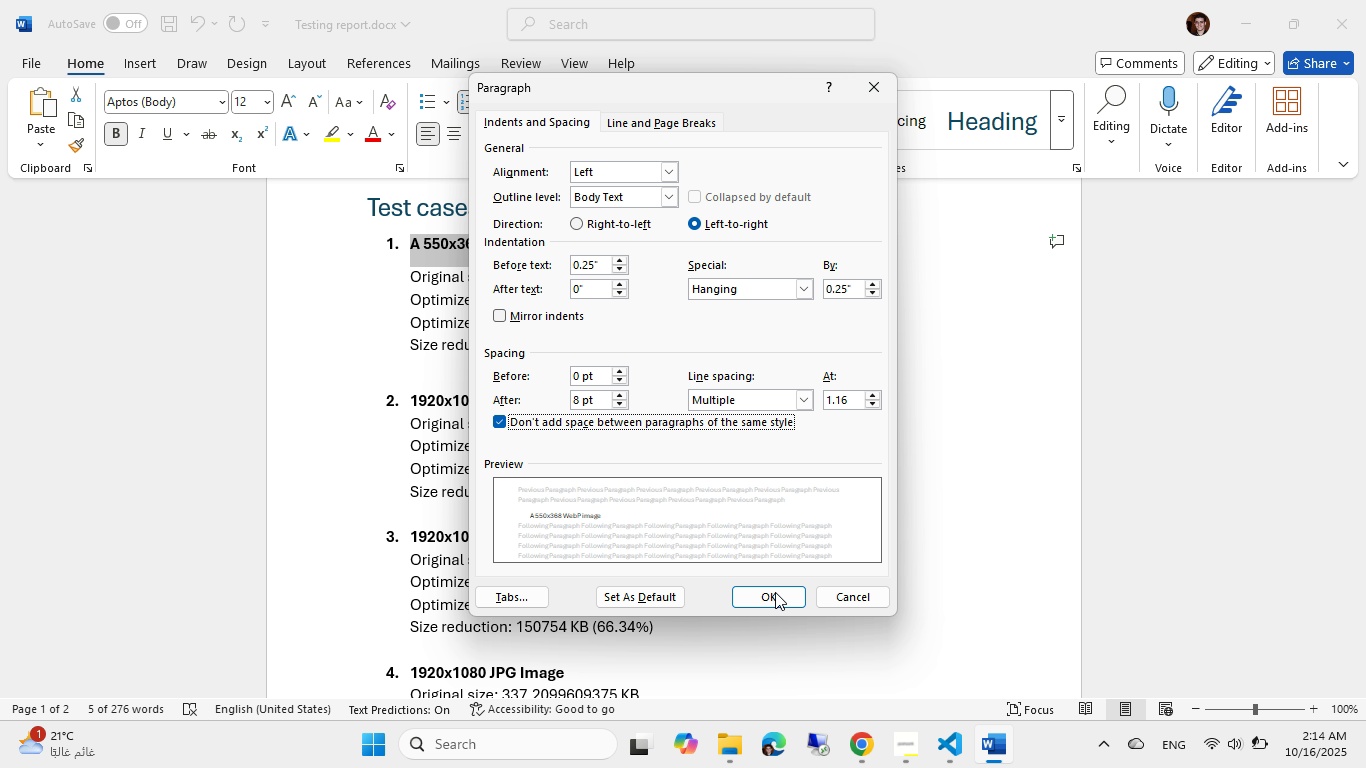 
left_click([777, 596])
 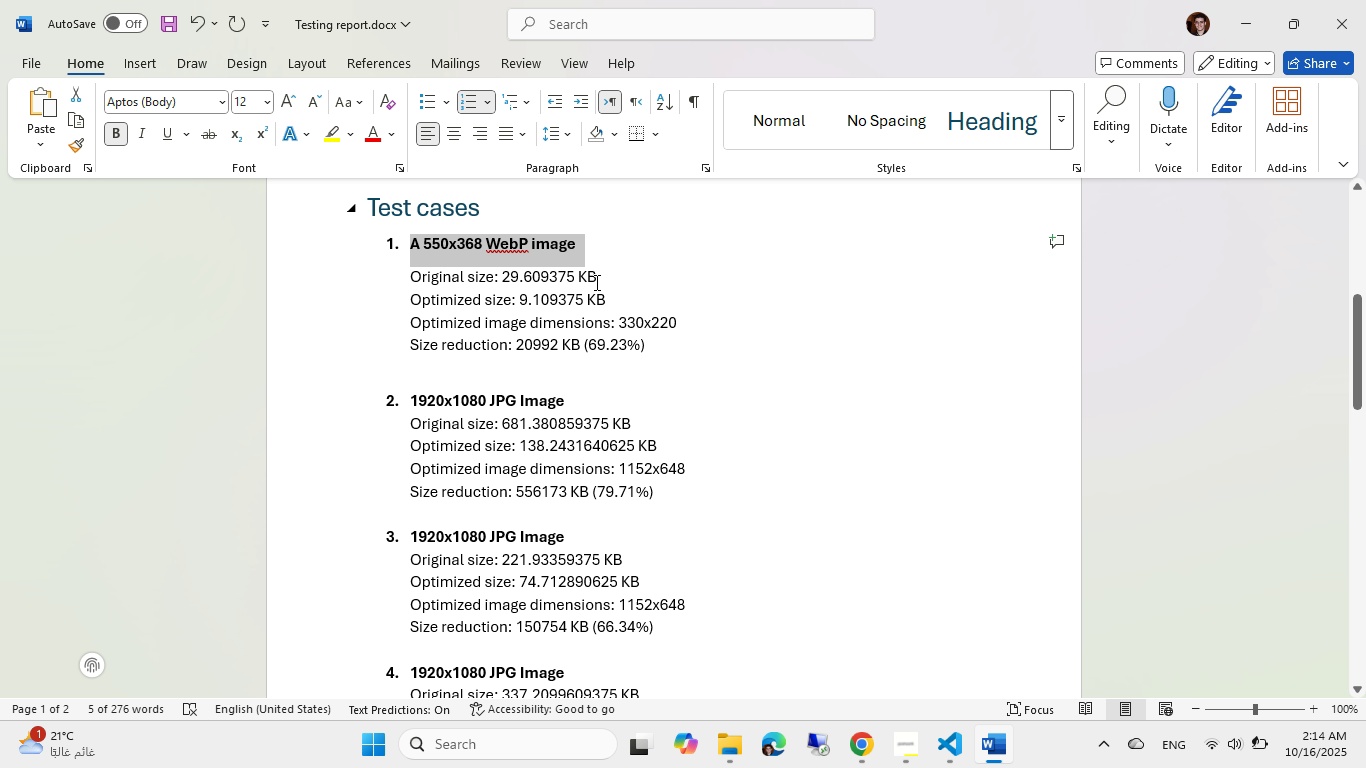 
left_click([595, 282])
 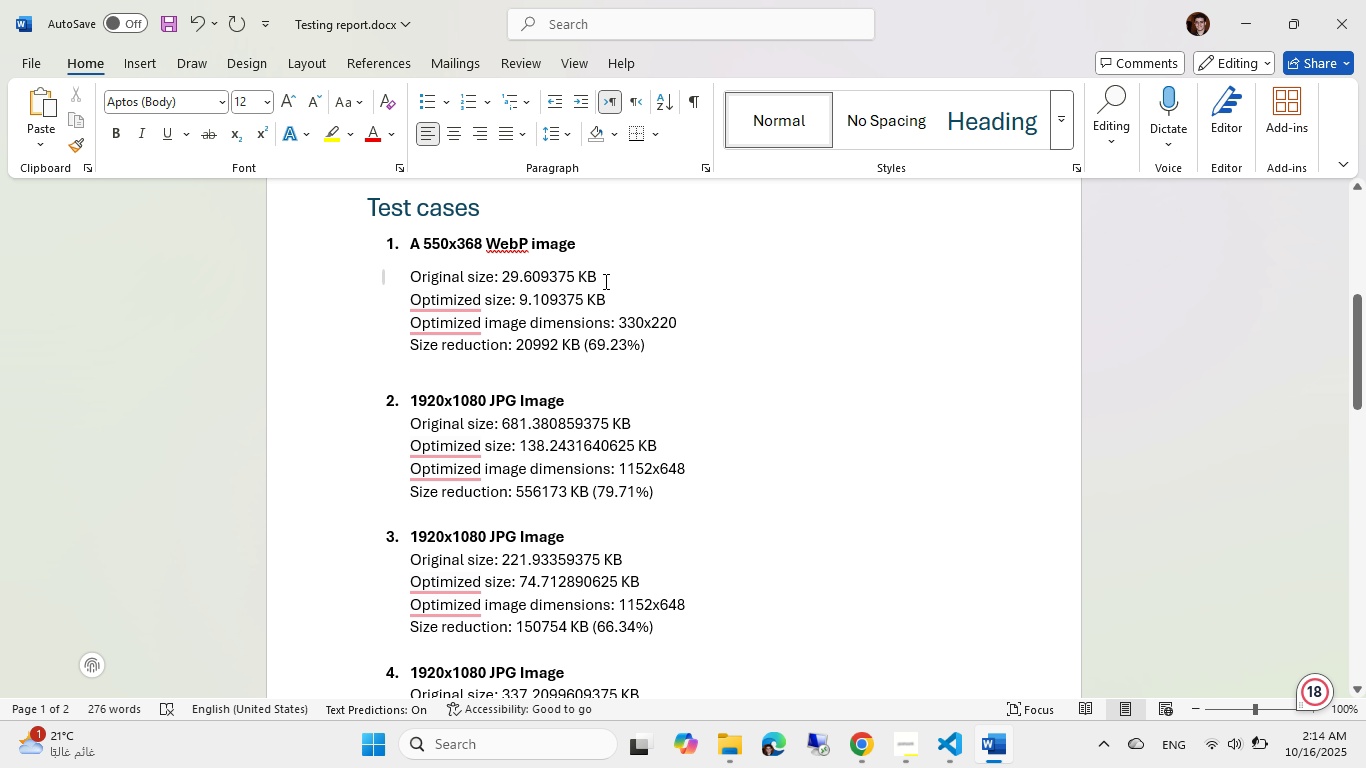 
wait(8.2)
 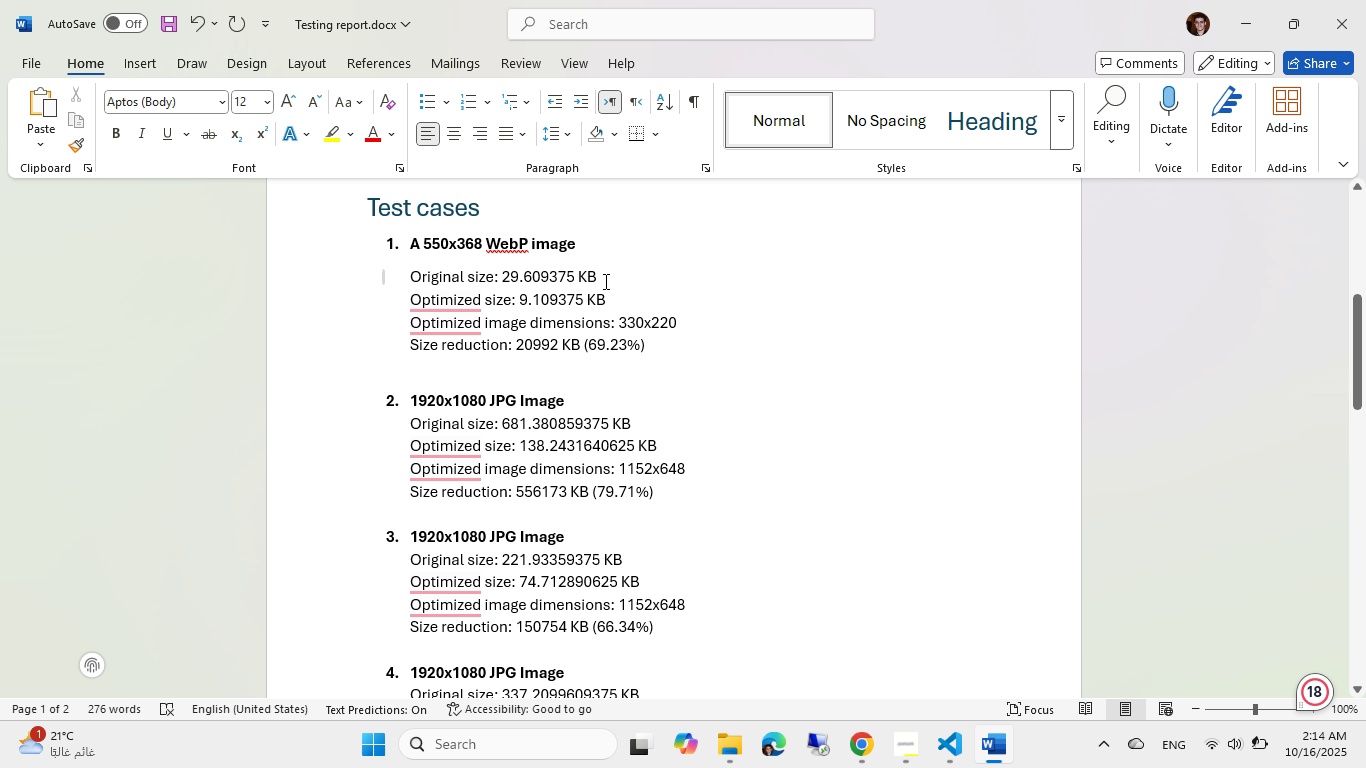 
left_click_drag(start_coordinate=[582, 243], to_coordinate=[416, 245])
 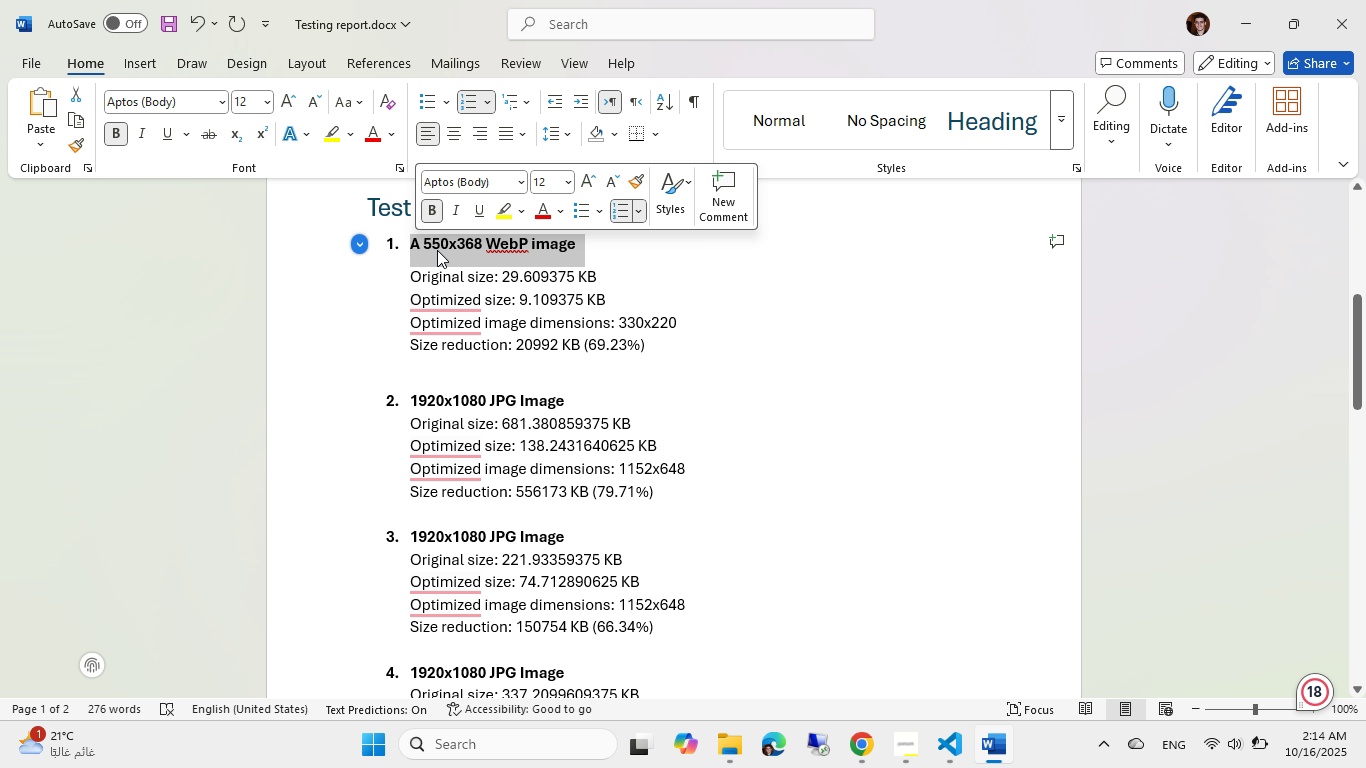 
right_click([437, 250])
 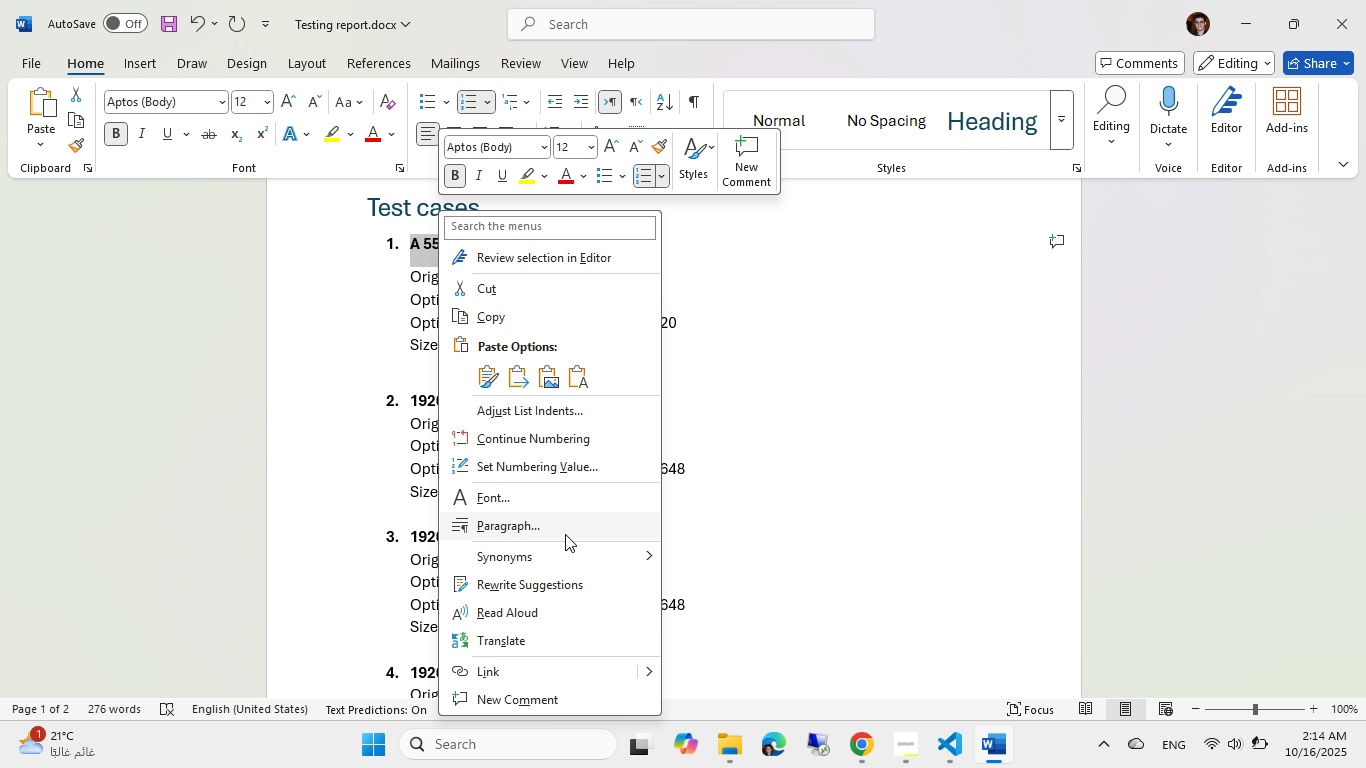 
left_click([550, 530])
 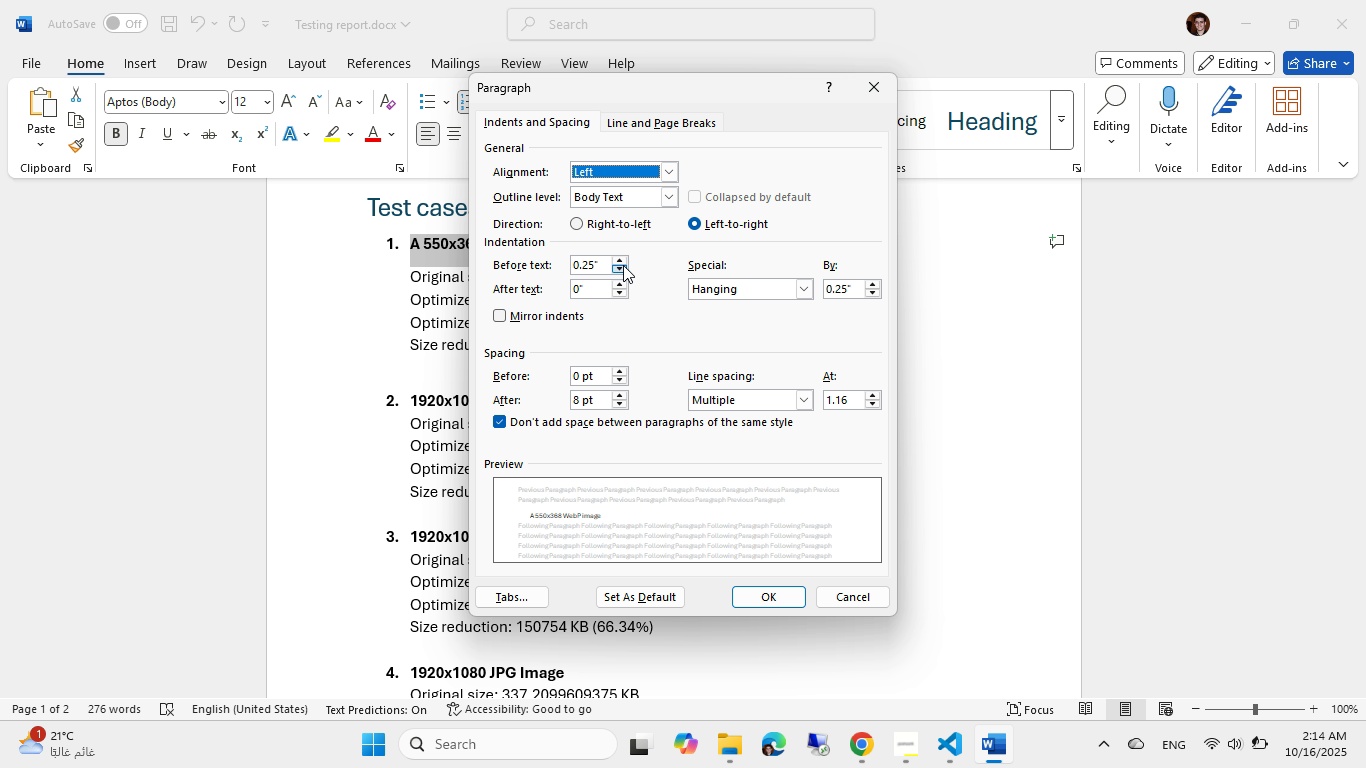 
wait(9.26)
 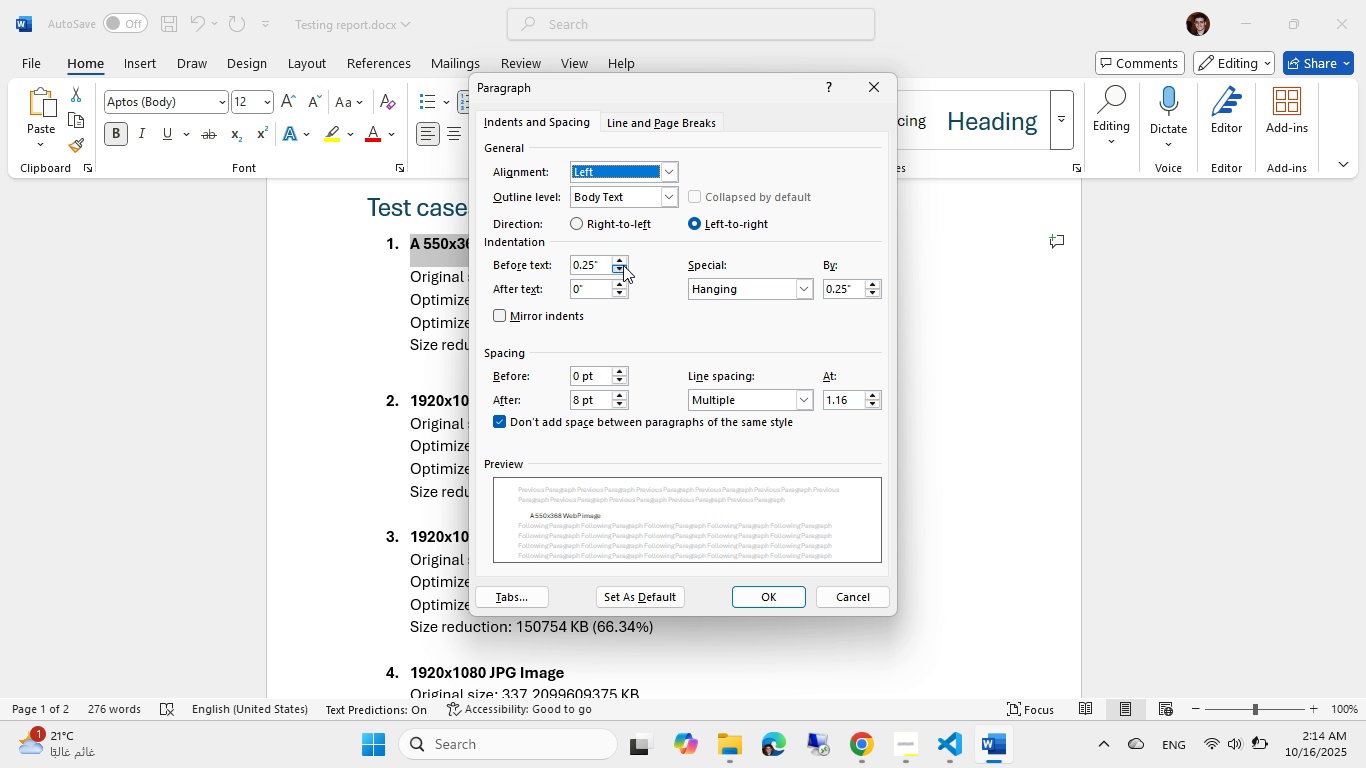 
left_click([722, 290])
 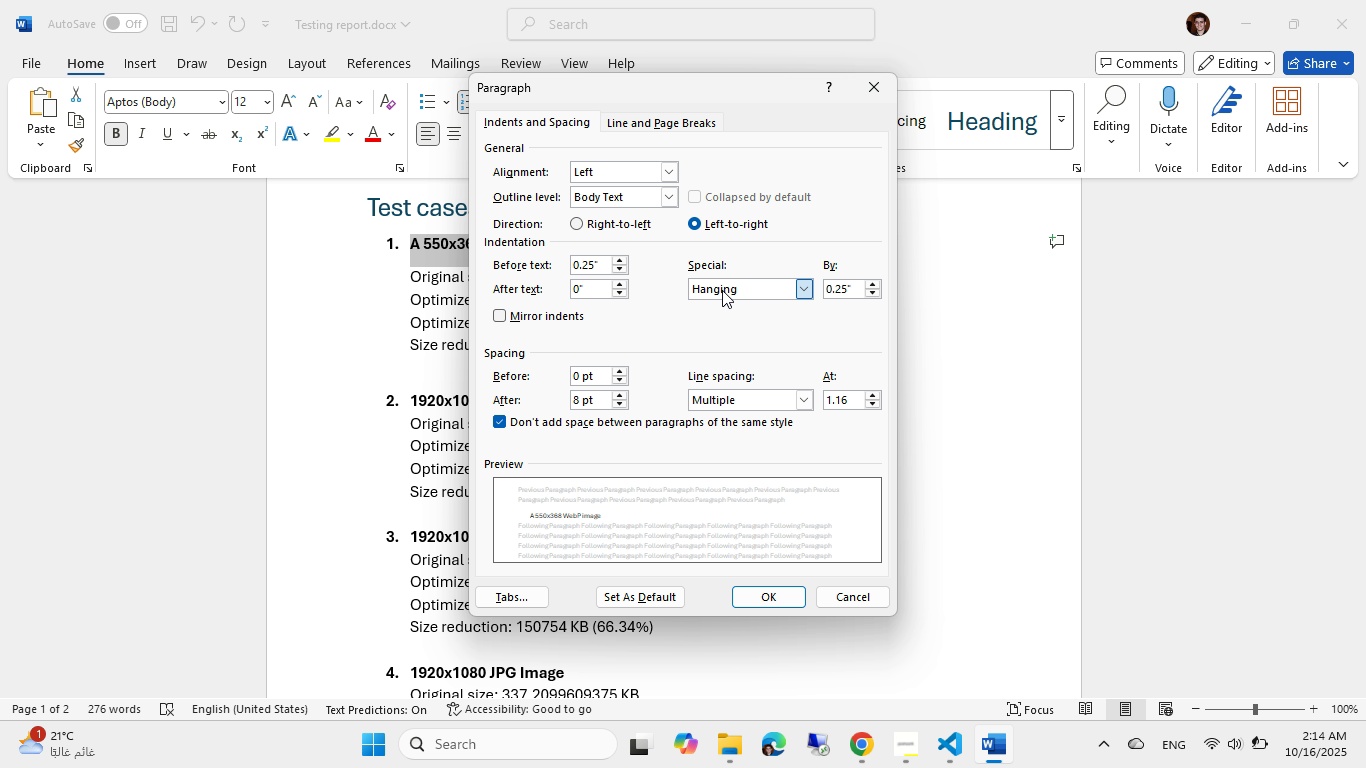 
left_click([722, 290])
 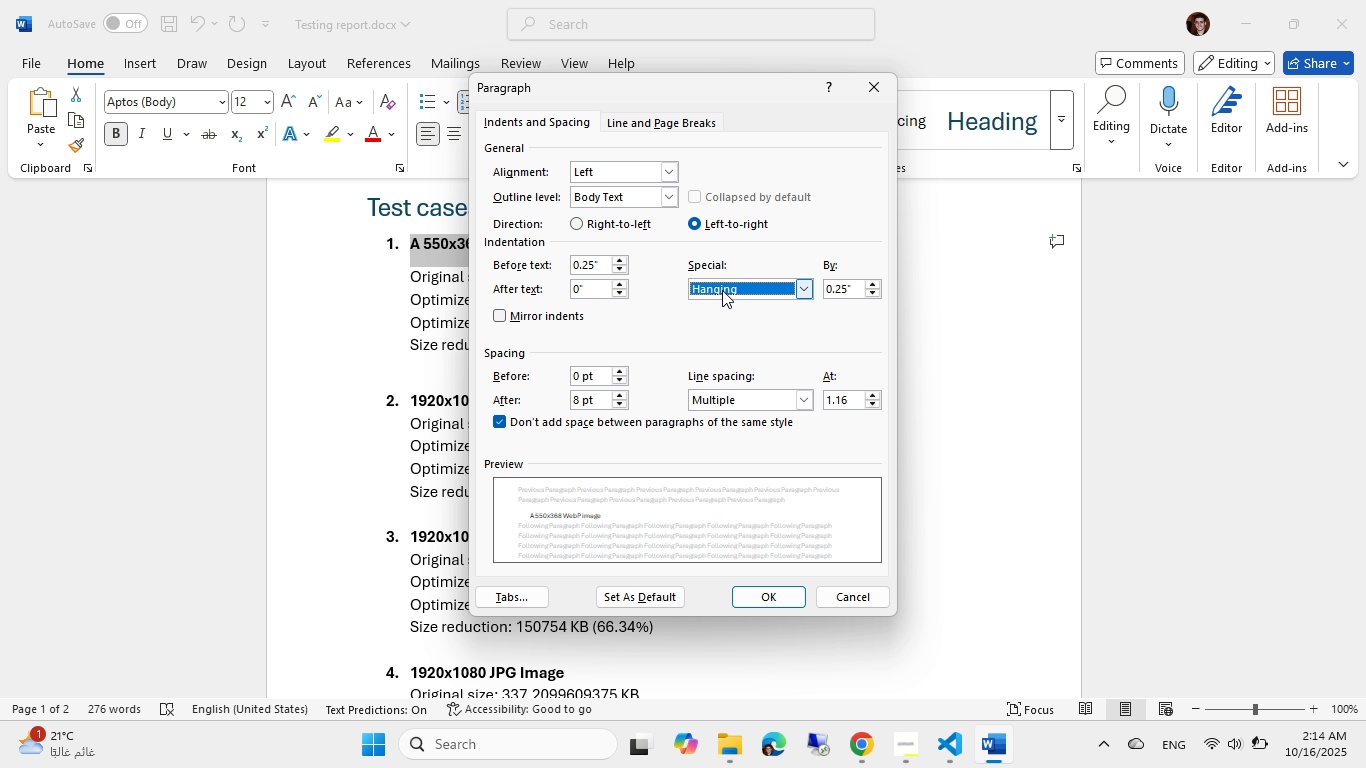 
key(Escape)
 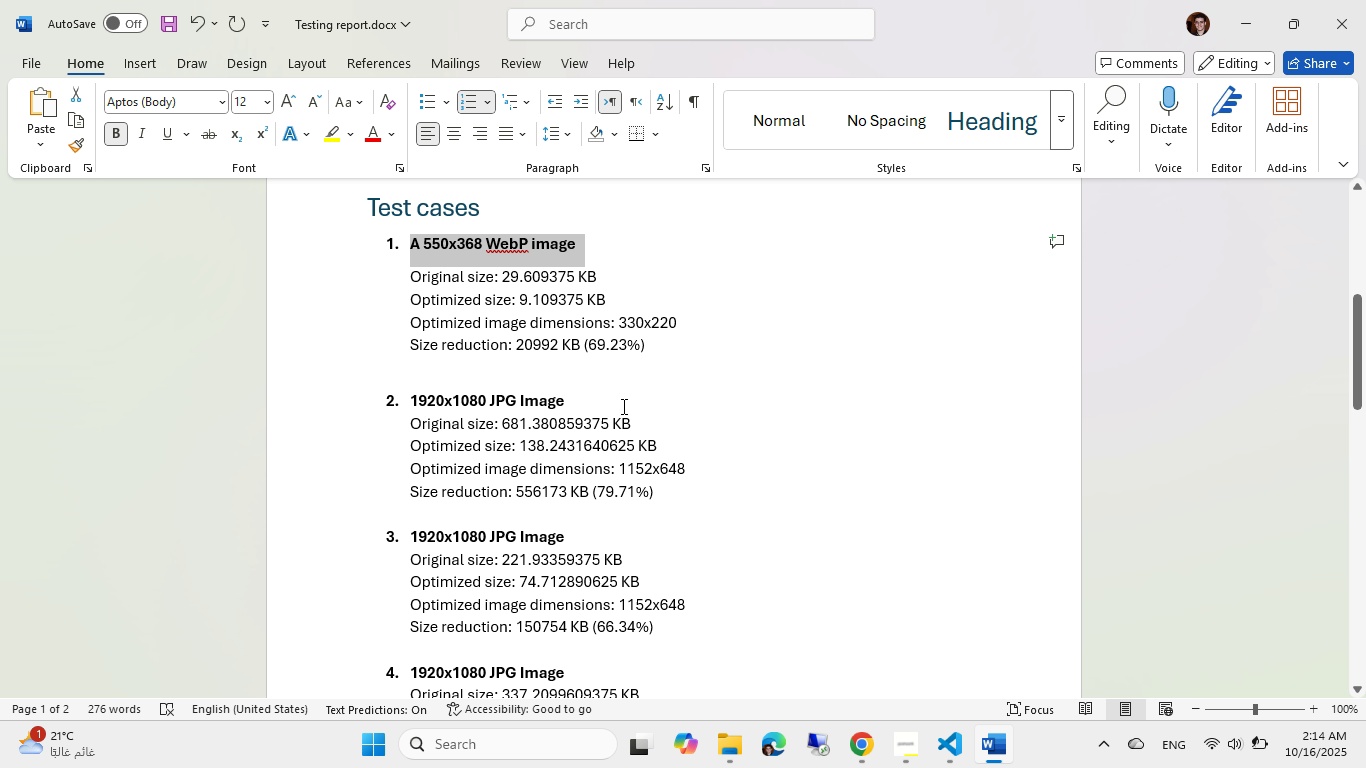 
left_click([622, 406])
 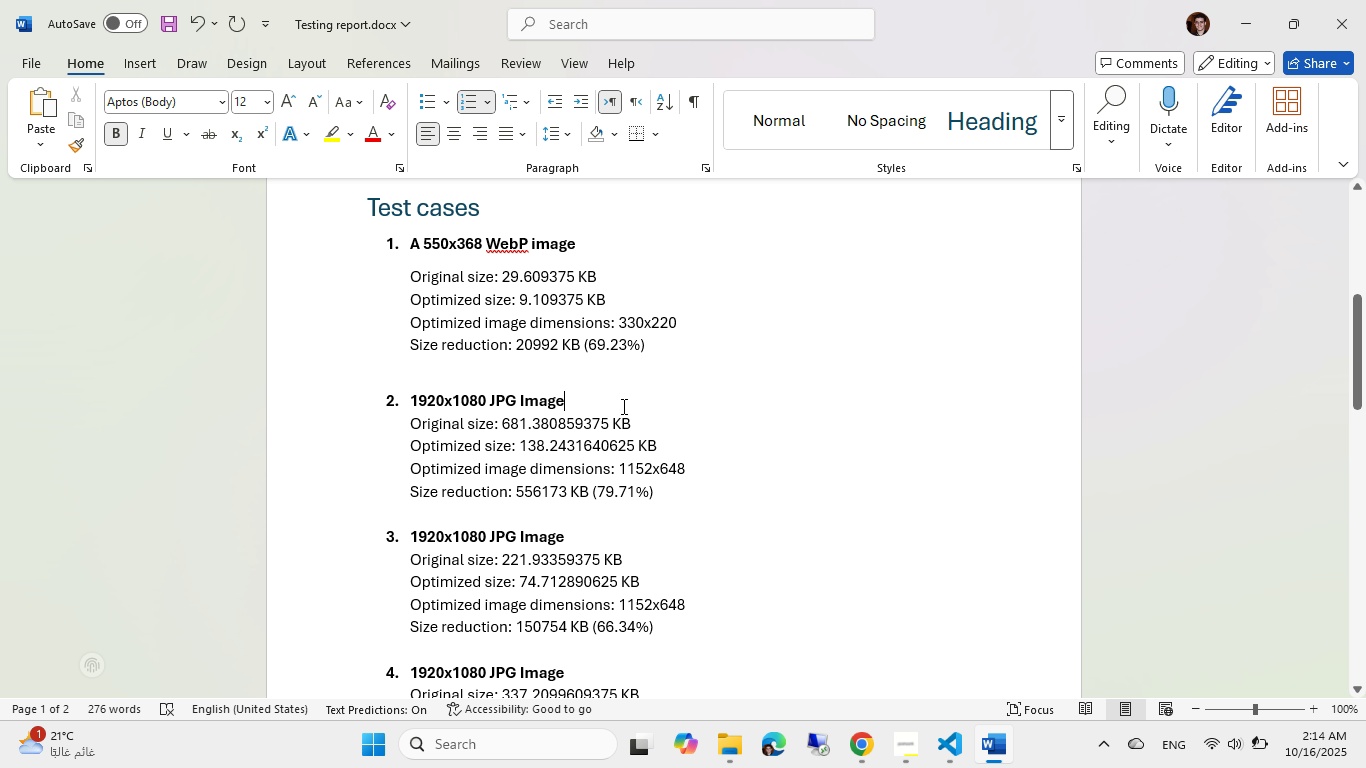 
key(Control+Shift+ArrowLeft)
 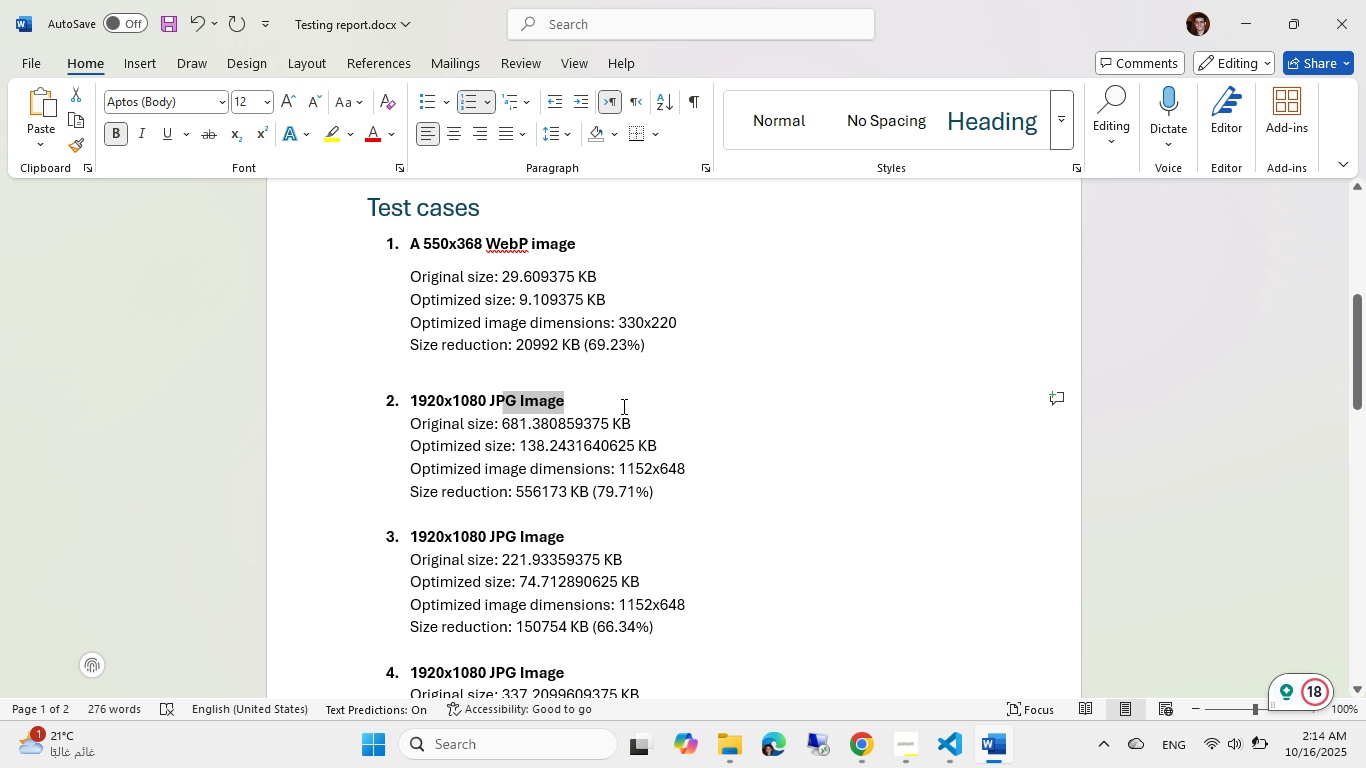 
key(Control+Shift+ArrowLeft)
 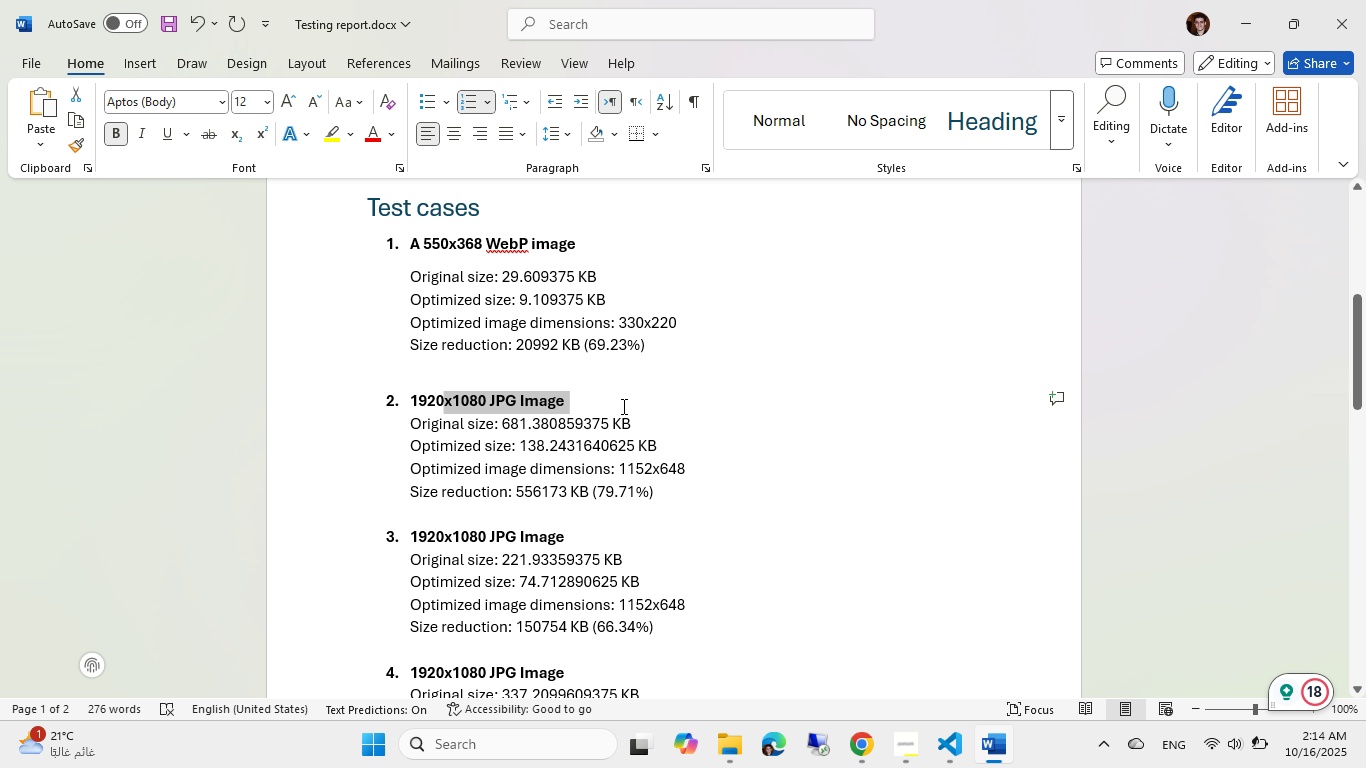 
key(Control+Shift+ArrowLeft)
 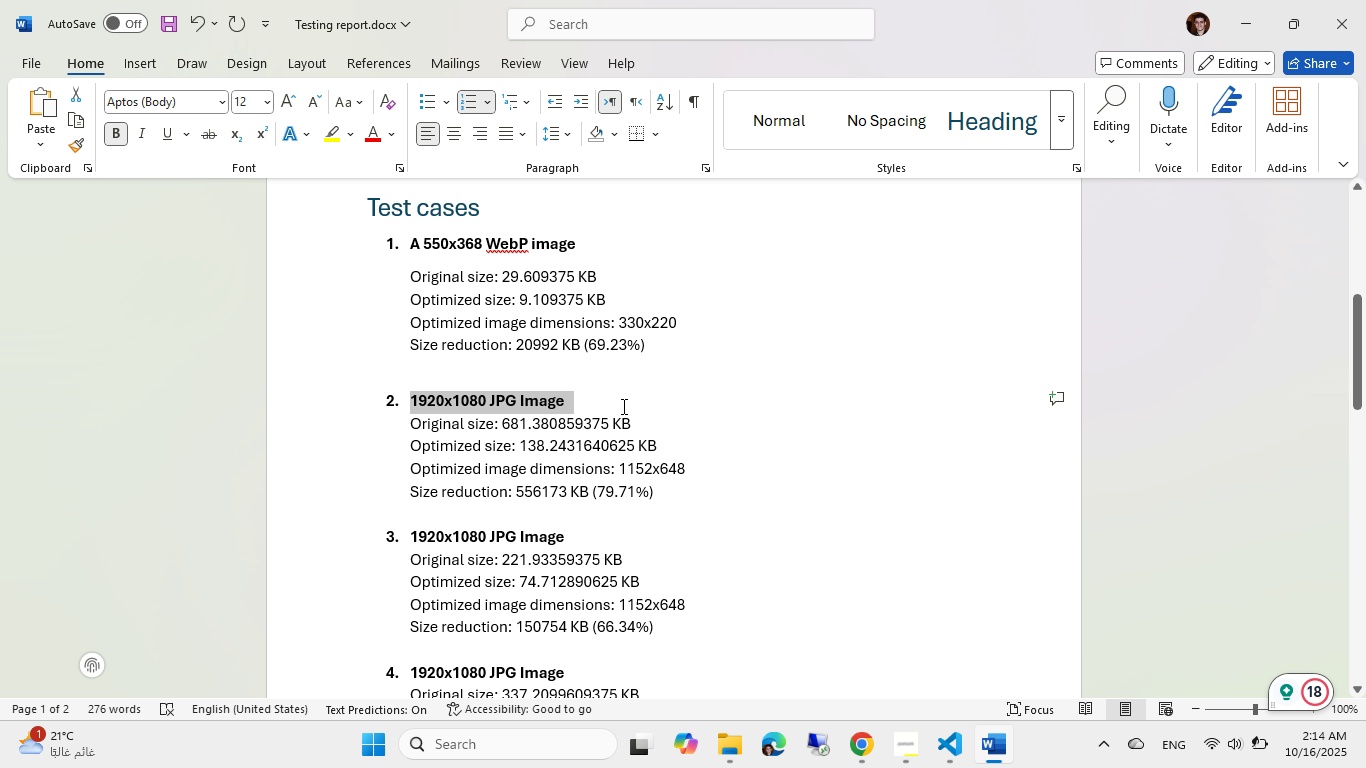 
key(Control+Shift+ArrowLeft)
 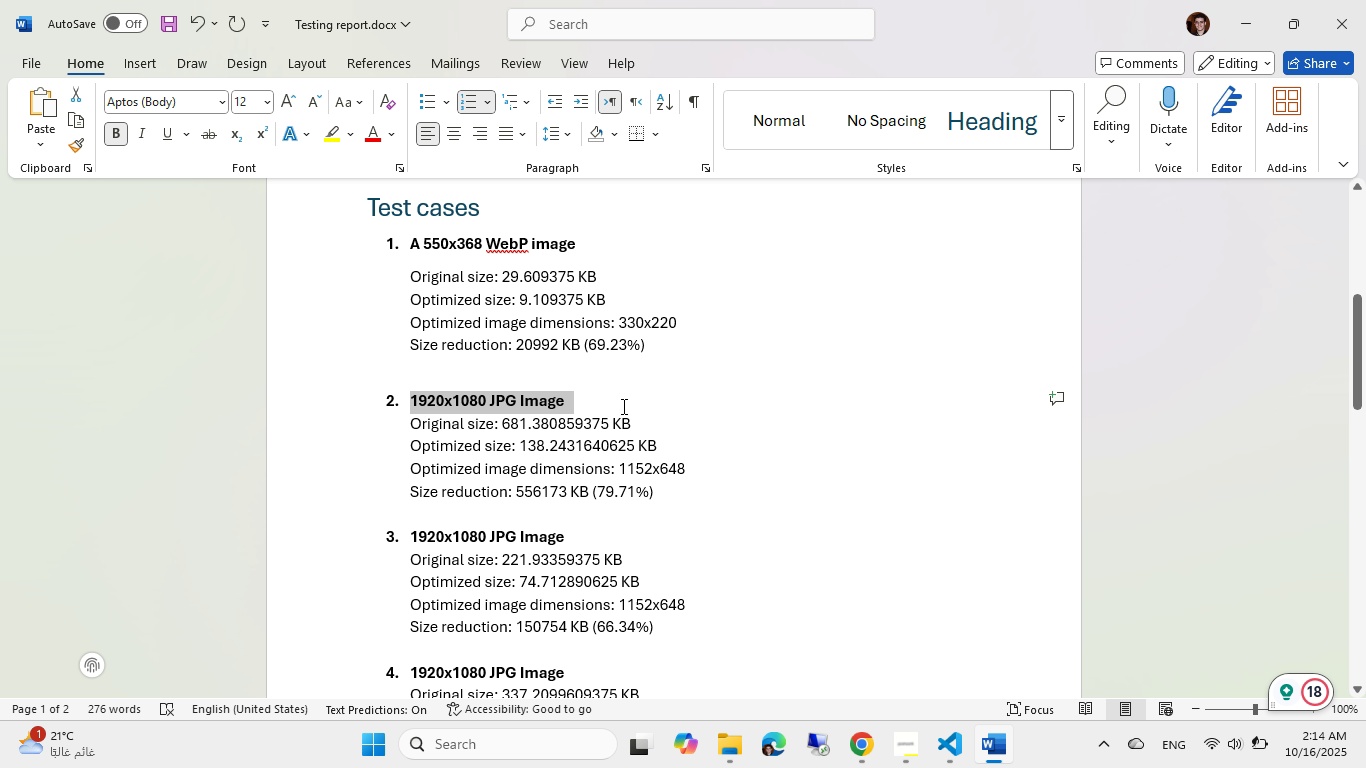 
key(Control+Shift+ArrowRight)
 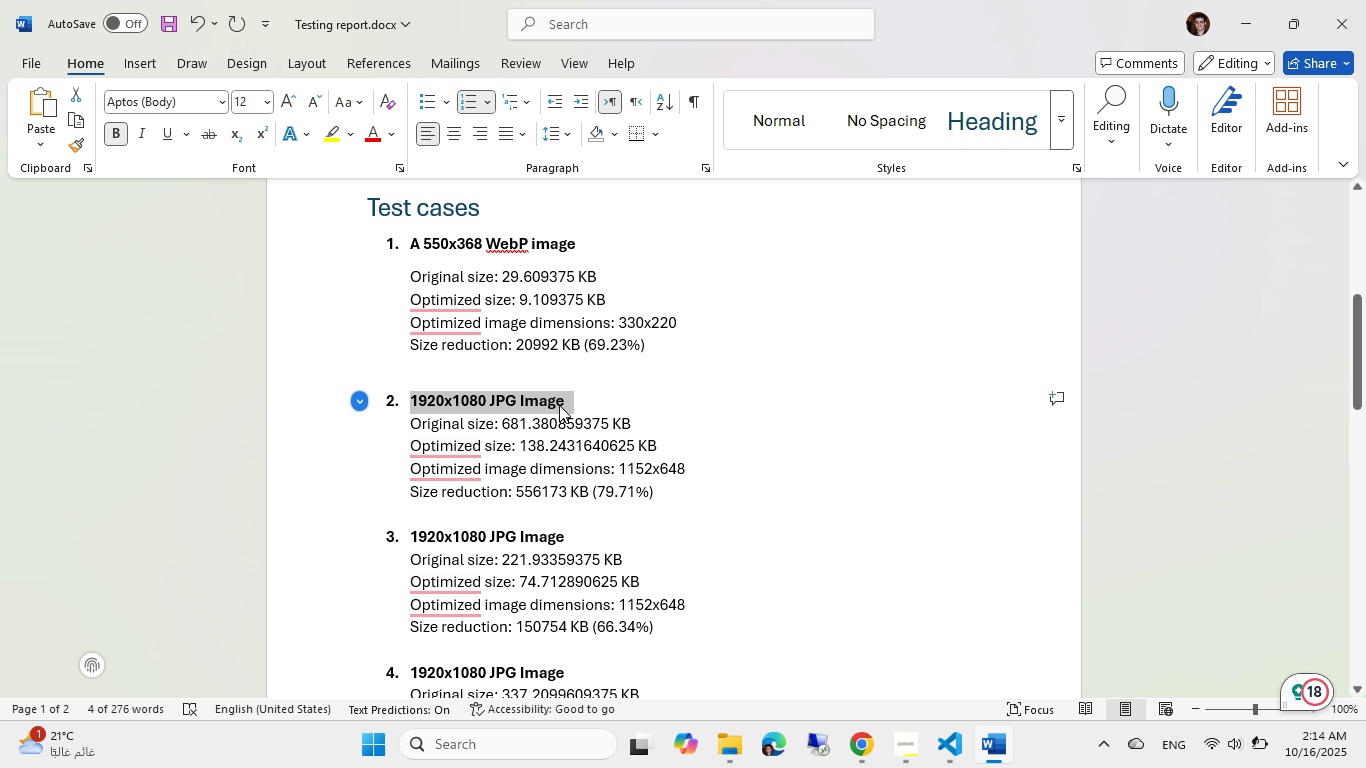 
right_click([553, 406])
 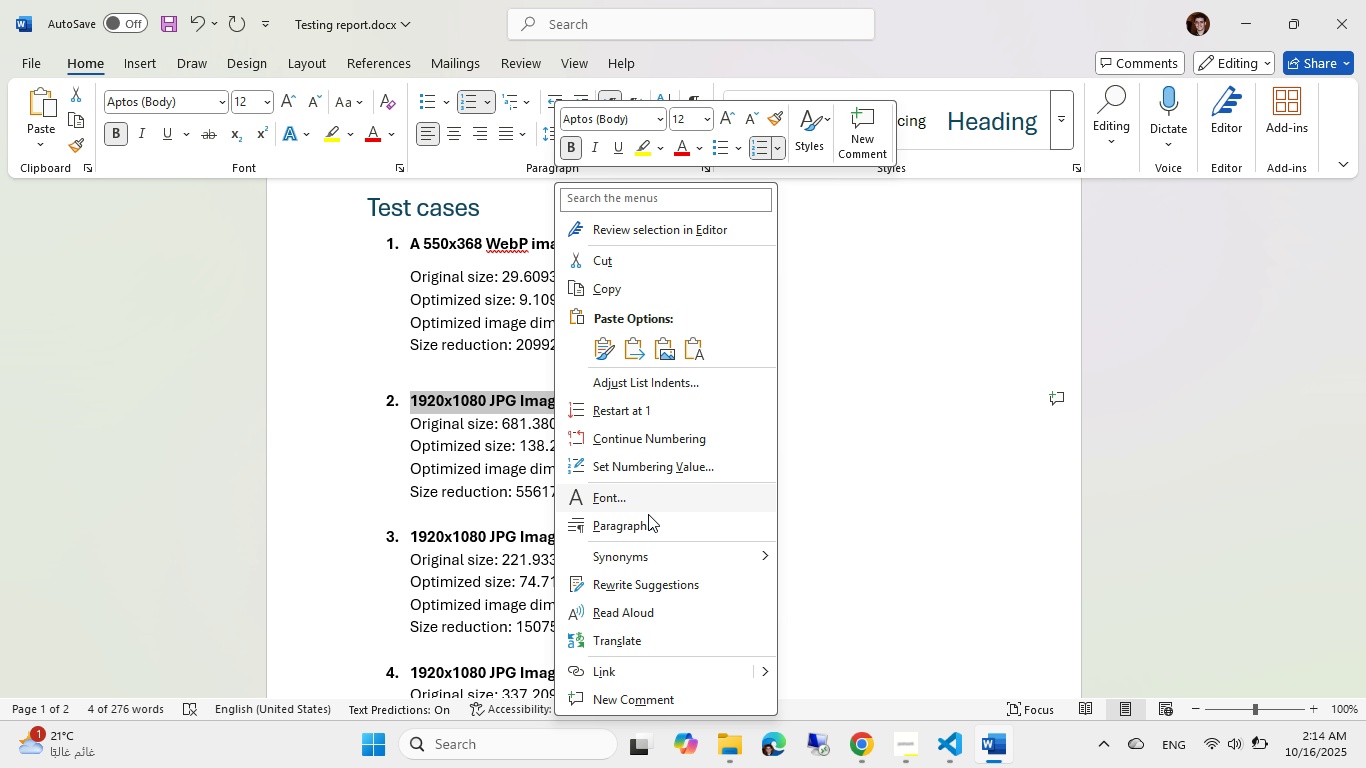 
left_click([647, 516])
 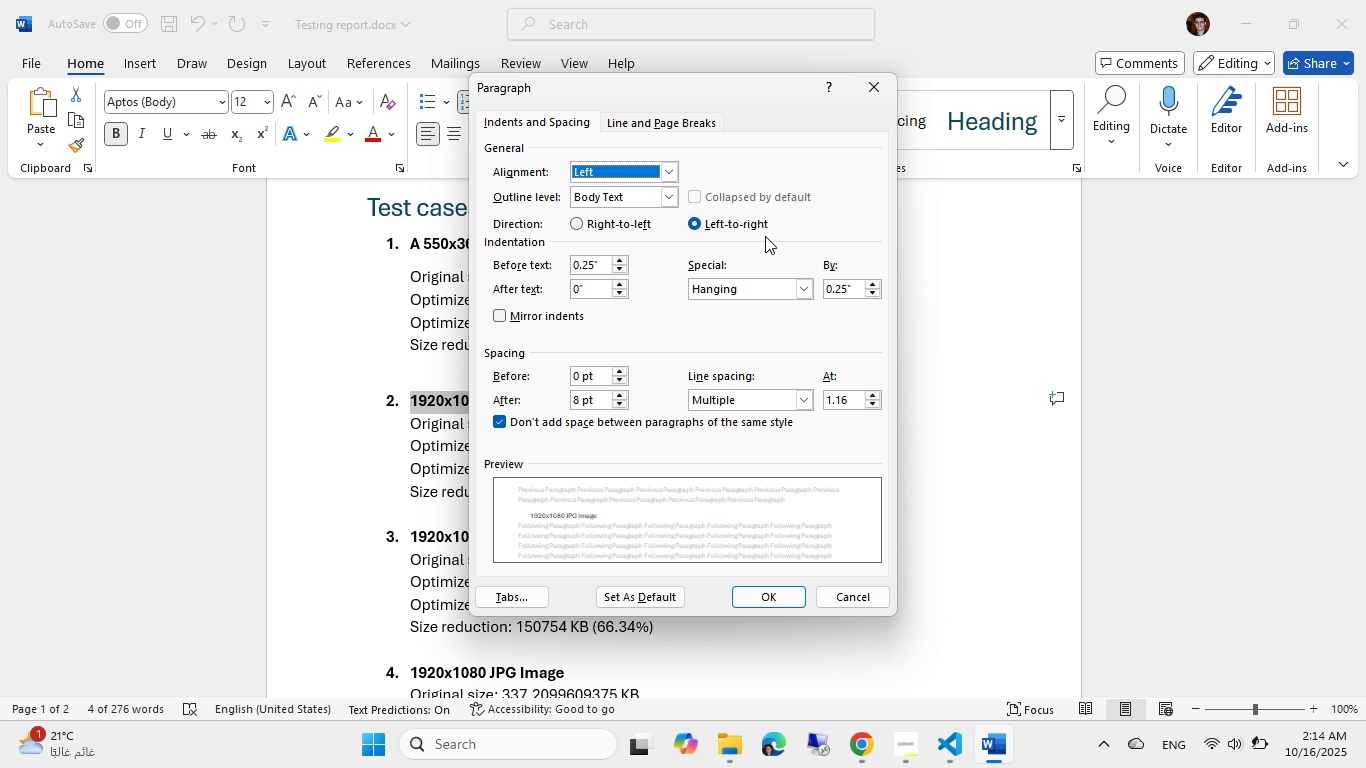 
wait(7.98)
 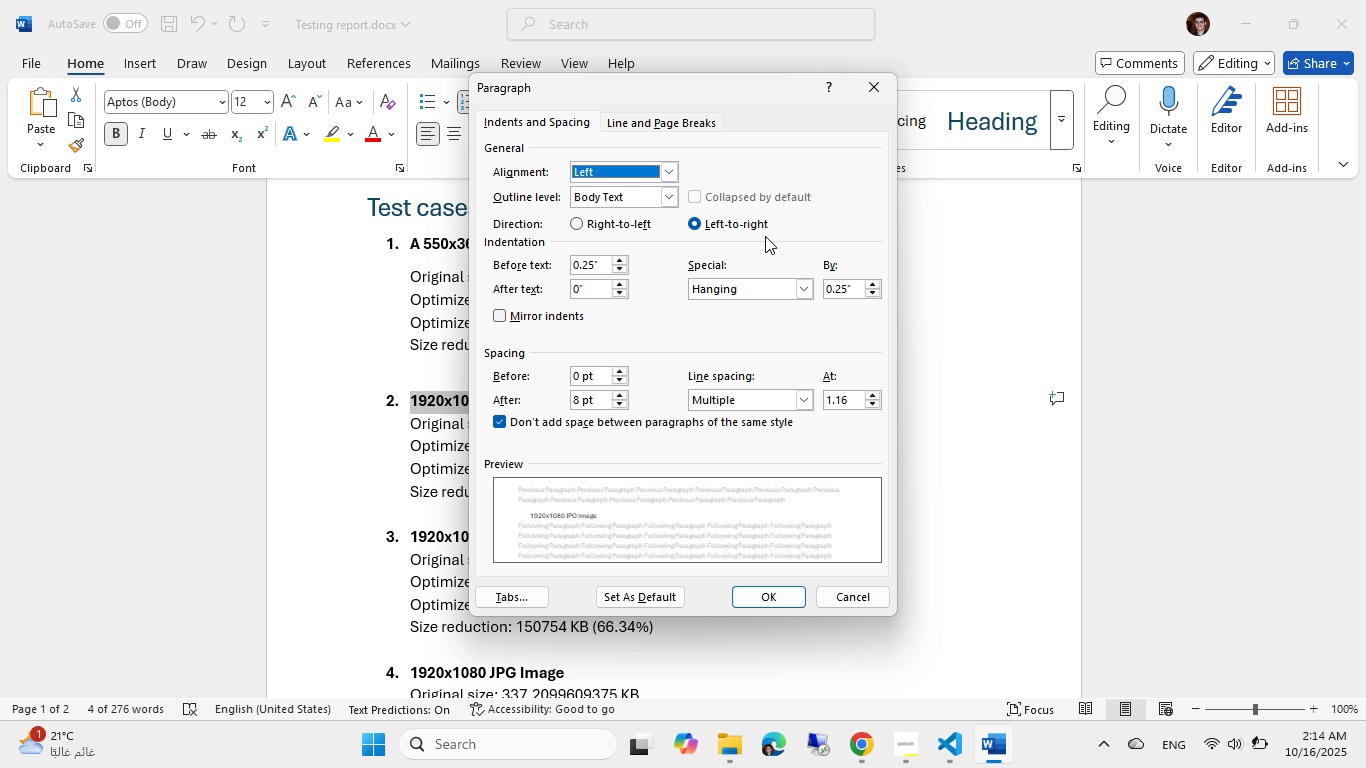 
key(Escape)
 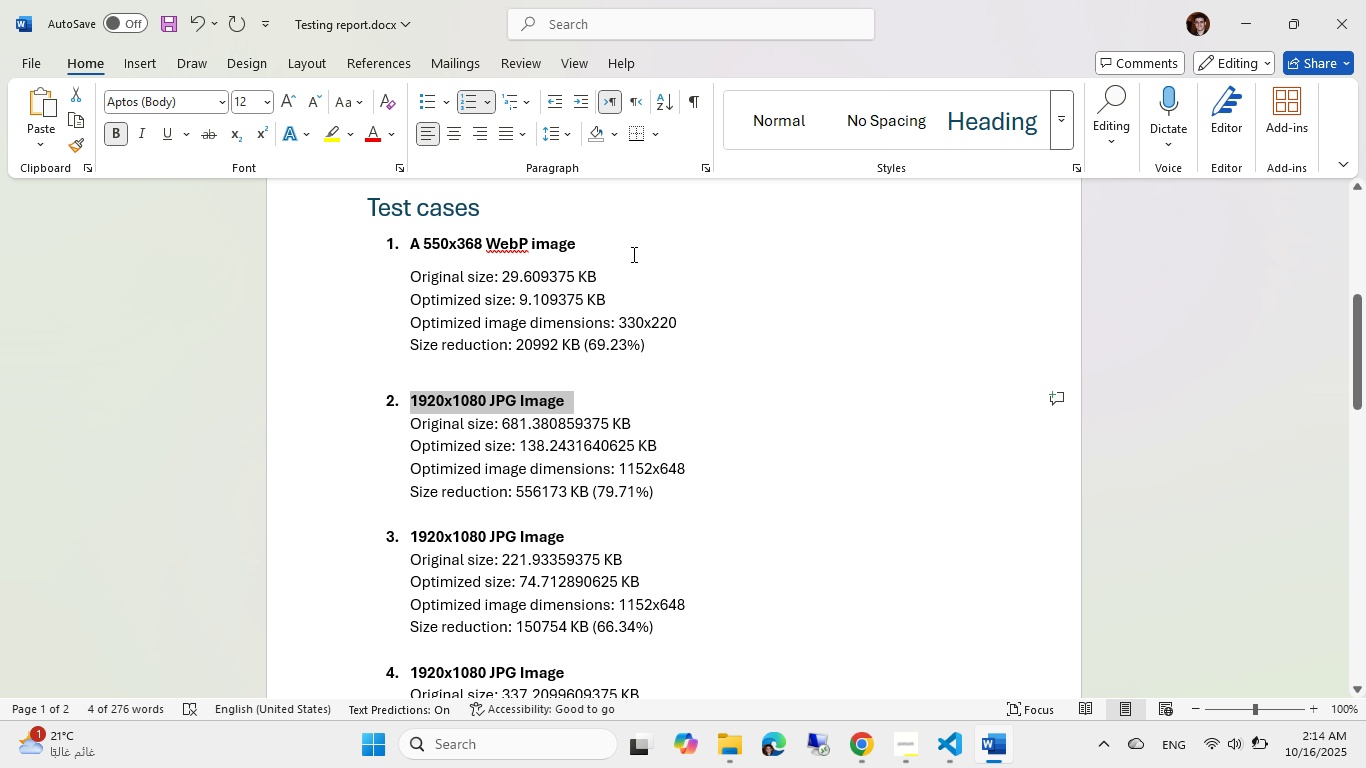 
left_click([632, 254])
 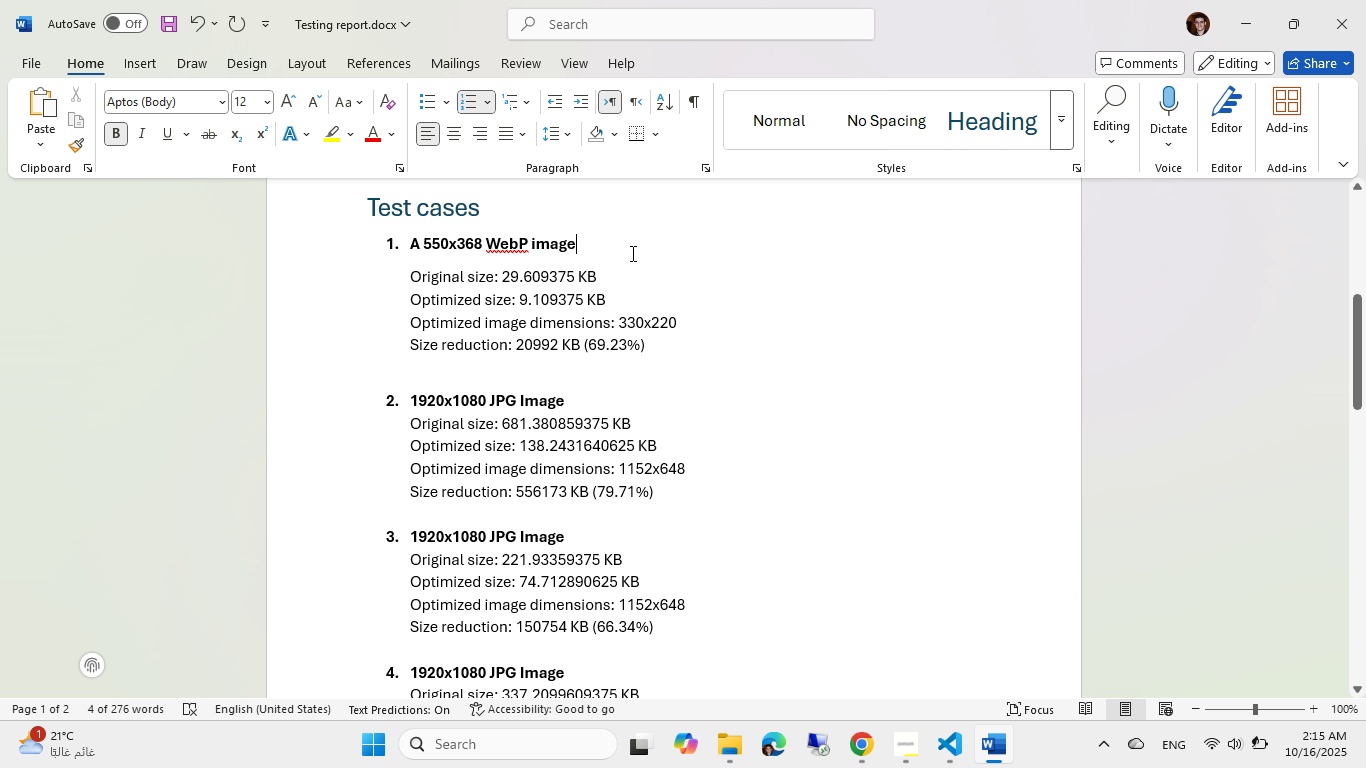 
key(Control+Shift+ArrowLeft)
 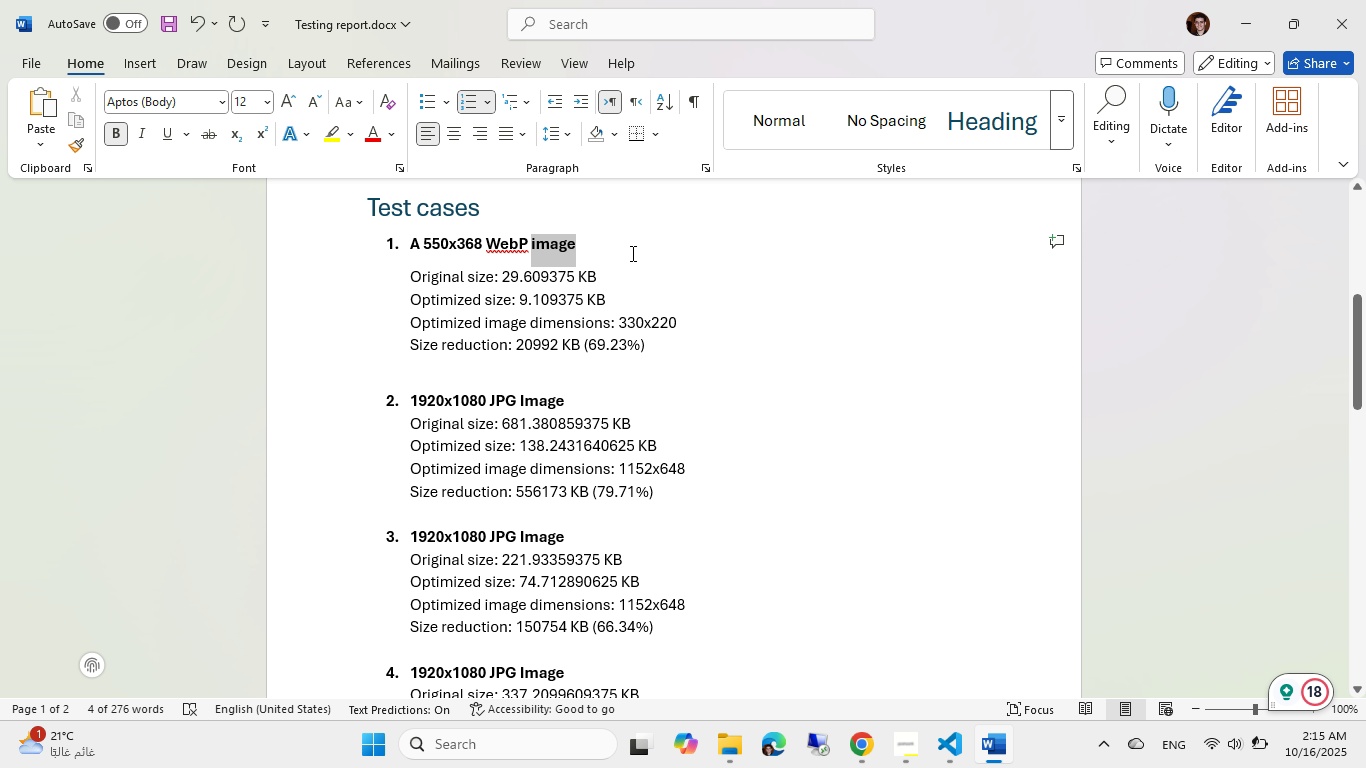 
key(Control+Shift+ArrowLeft)
 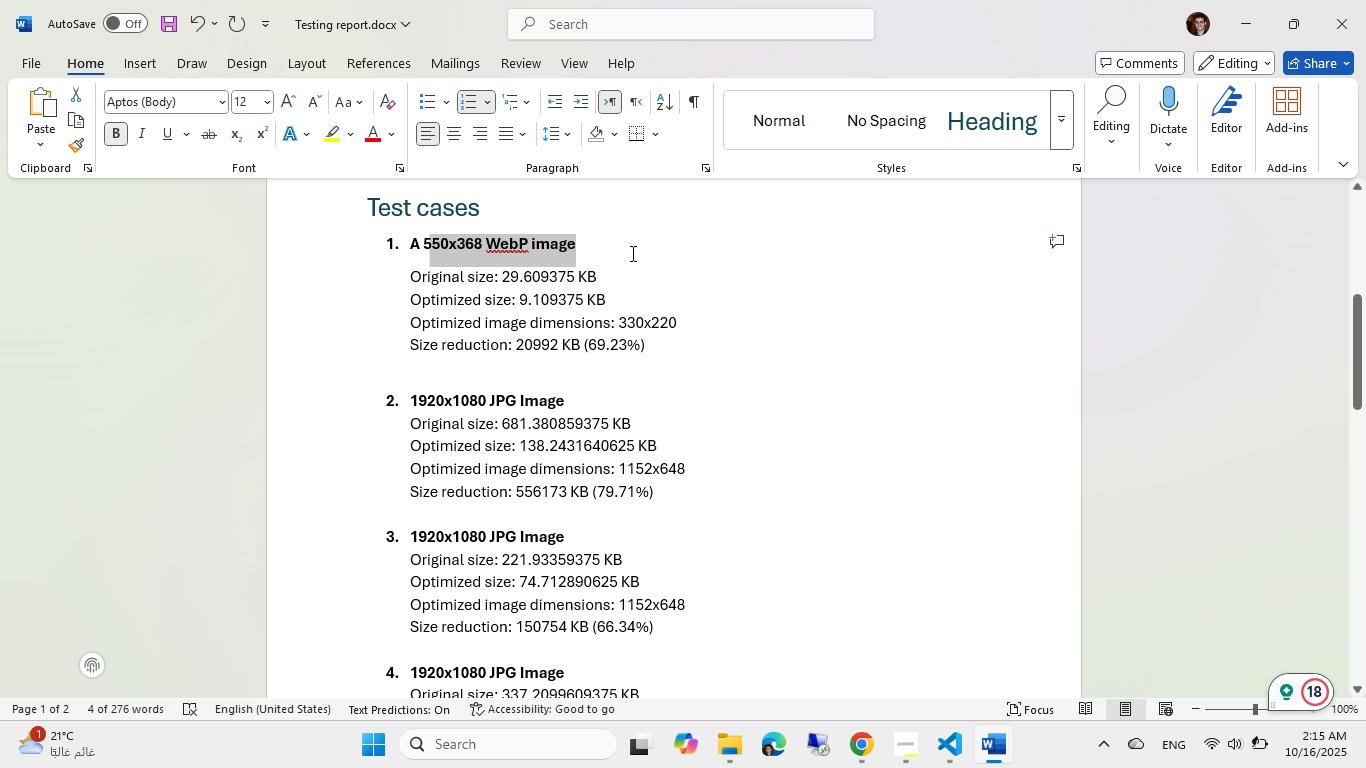 
key(Control+Shift+ArrowLeft)
 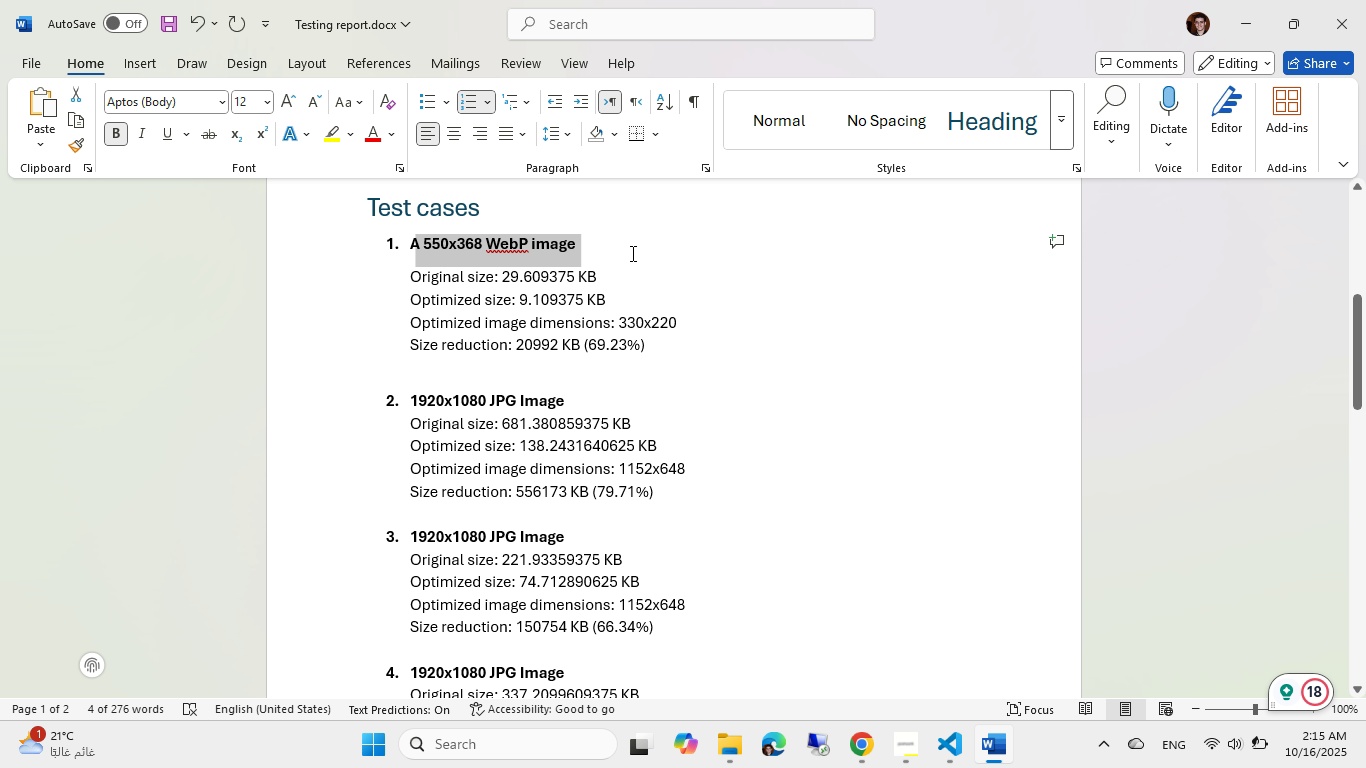 
key(Control+Shift+ArrowLeft)
 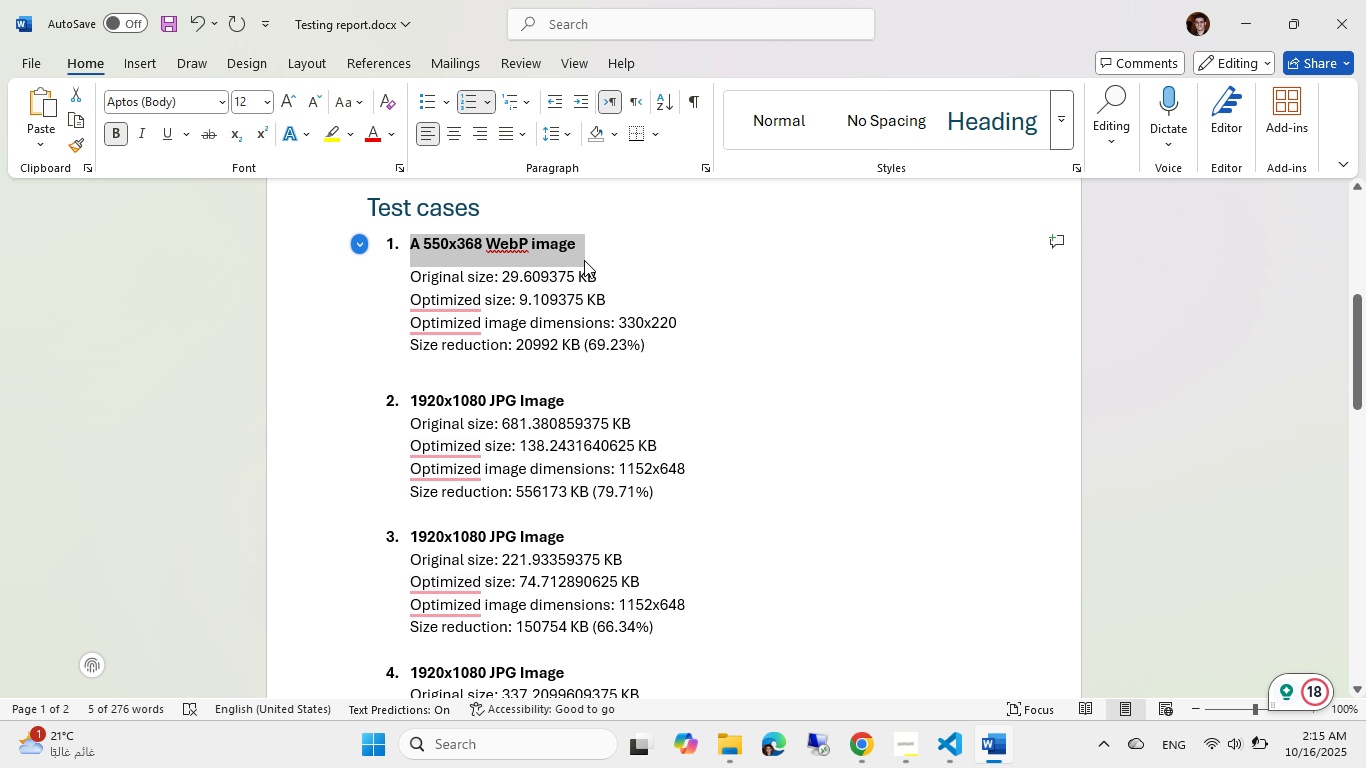 
right_click([540, 252])
 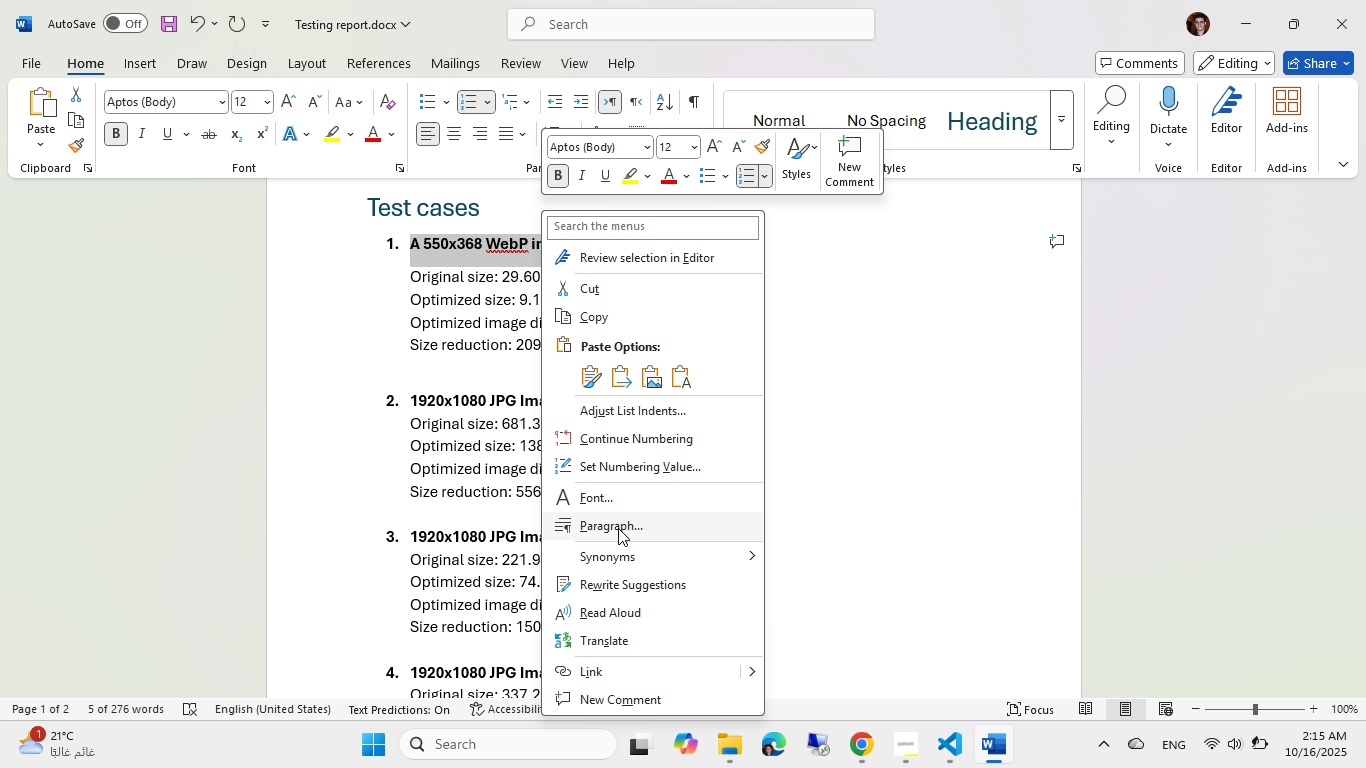 
left_click([618, 525])
 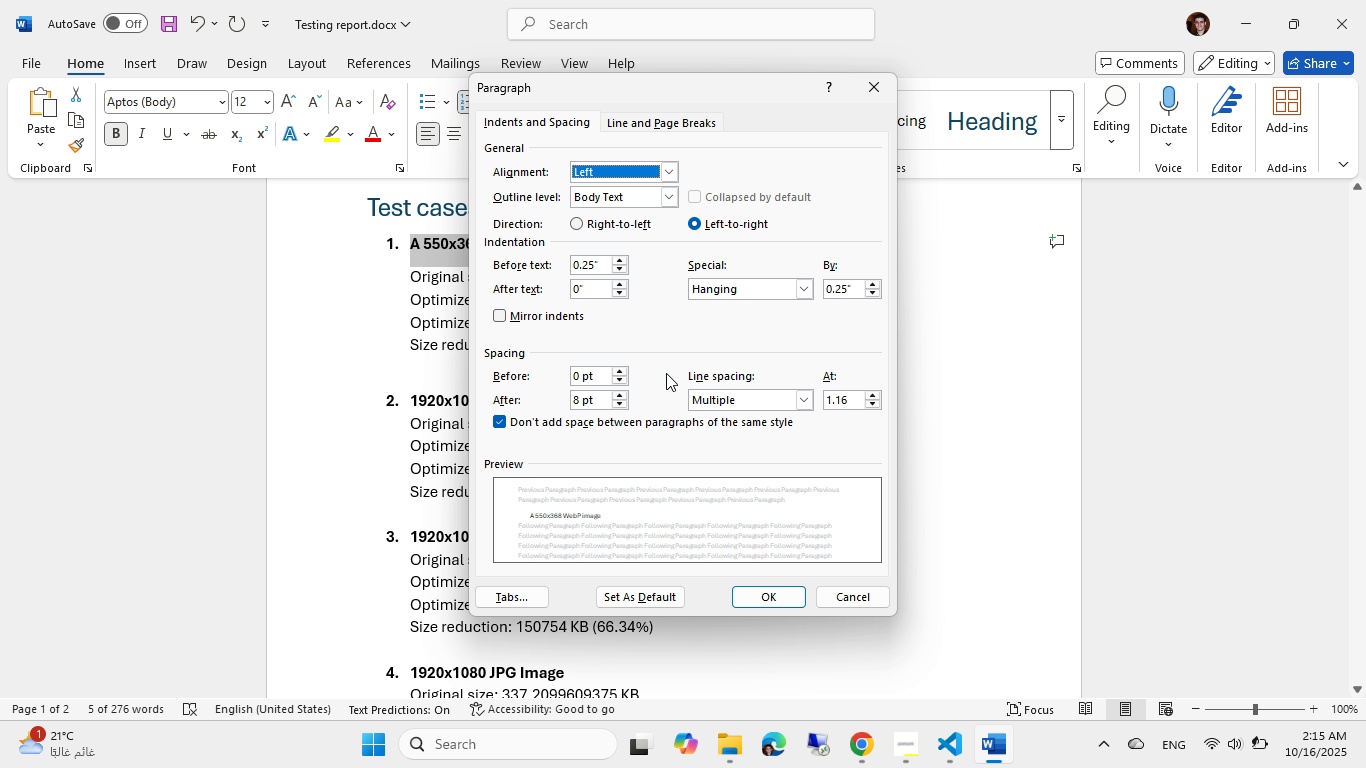 
key(Escape)
 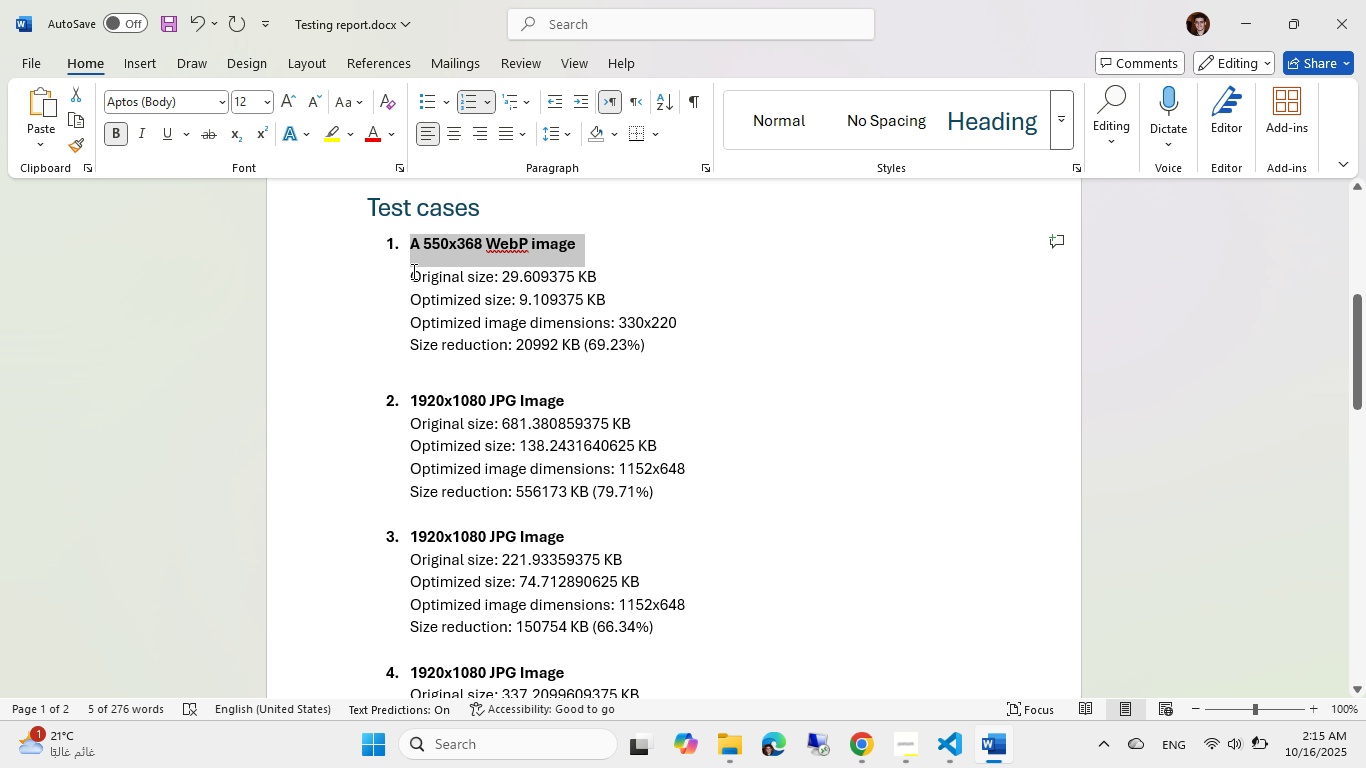 
left_click([412, 271])
 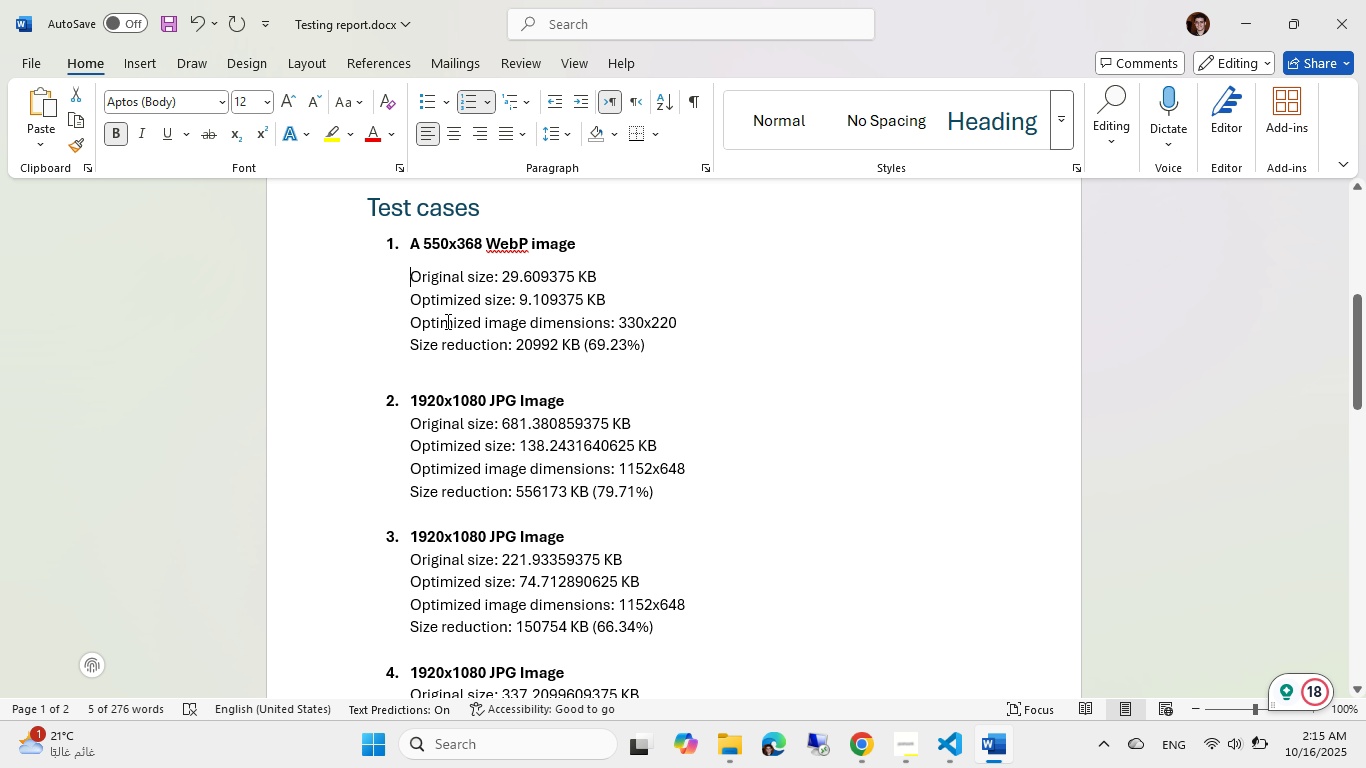 
key(Backspace)
 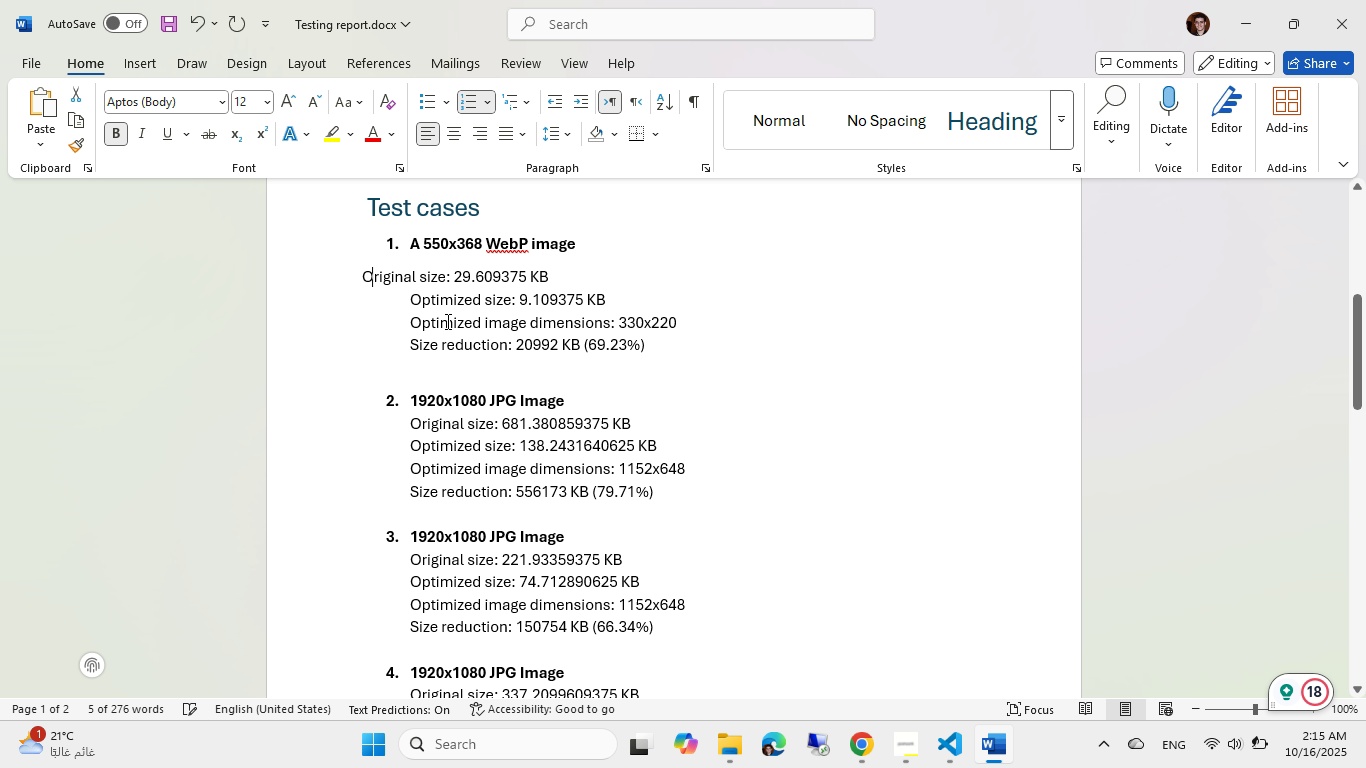 
key(Backspace)
 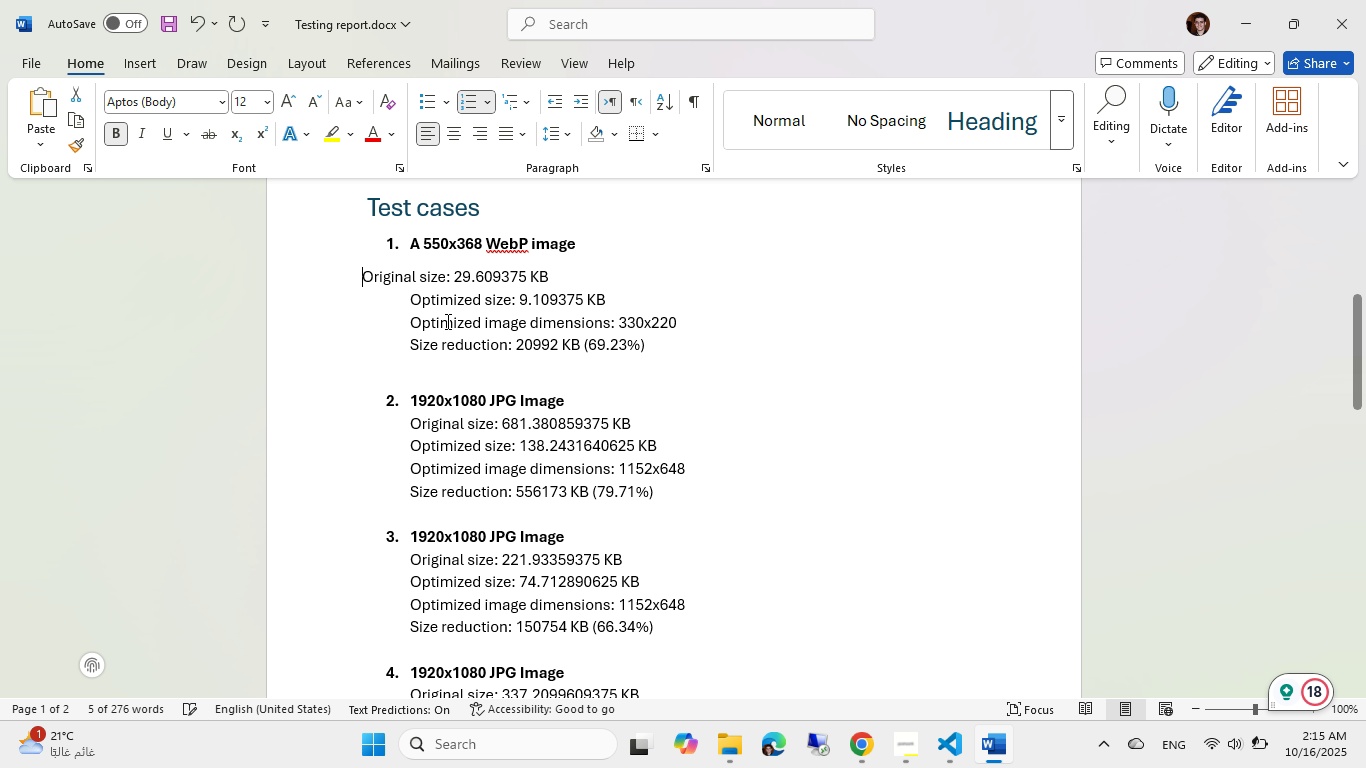 
key(Backspace)
 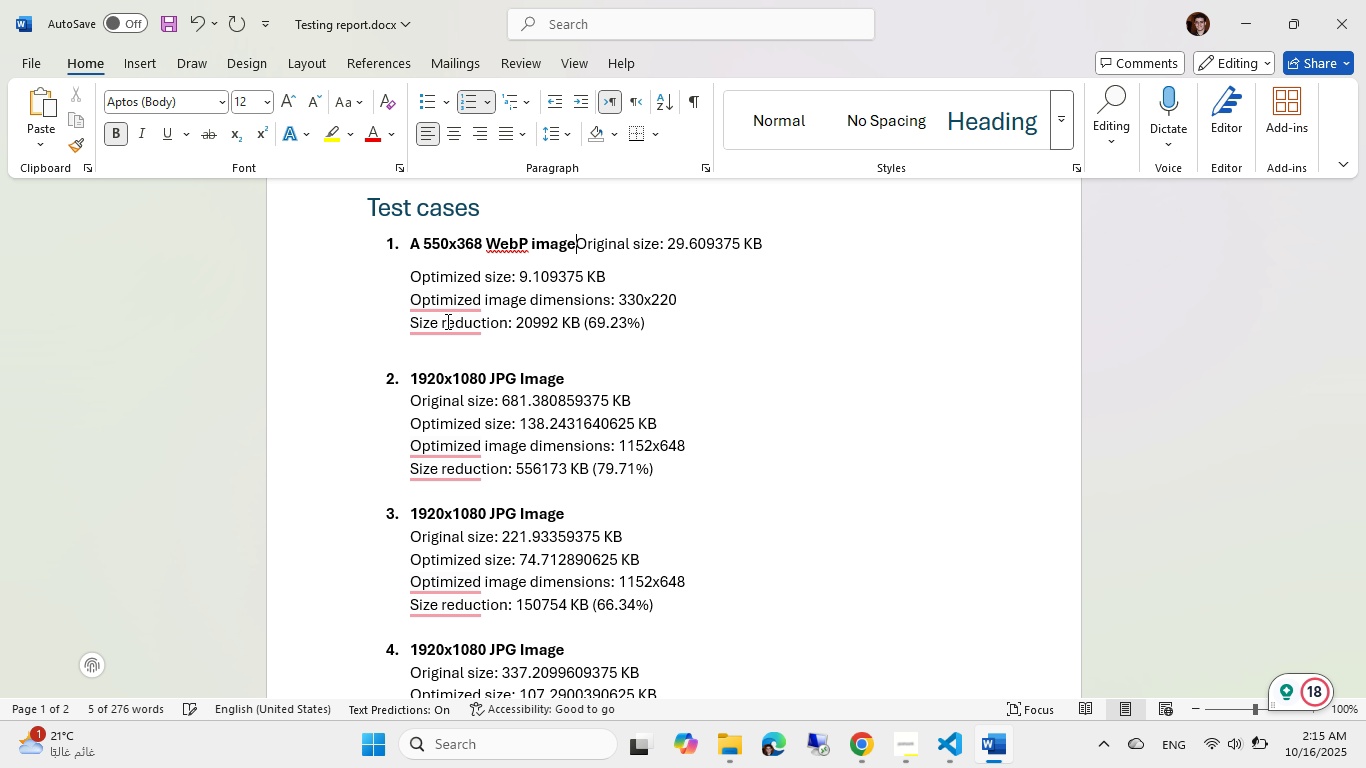 
key(Enter)
 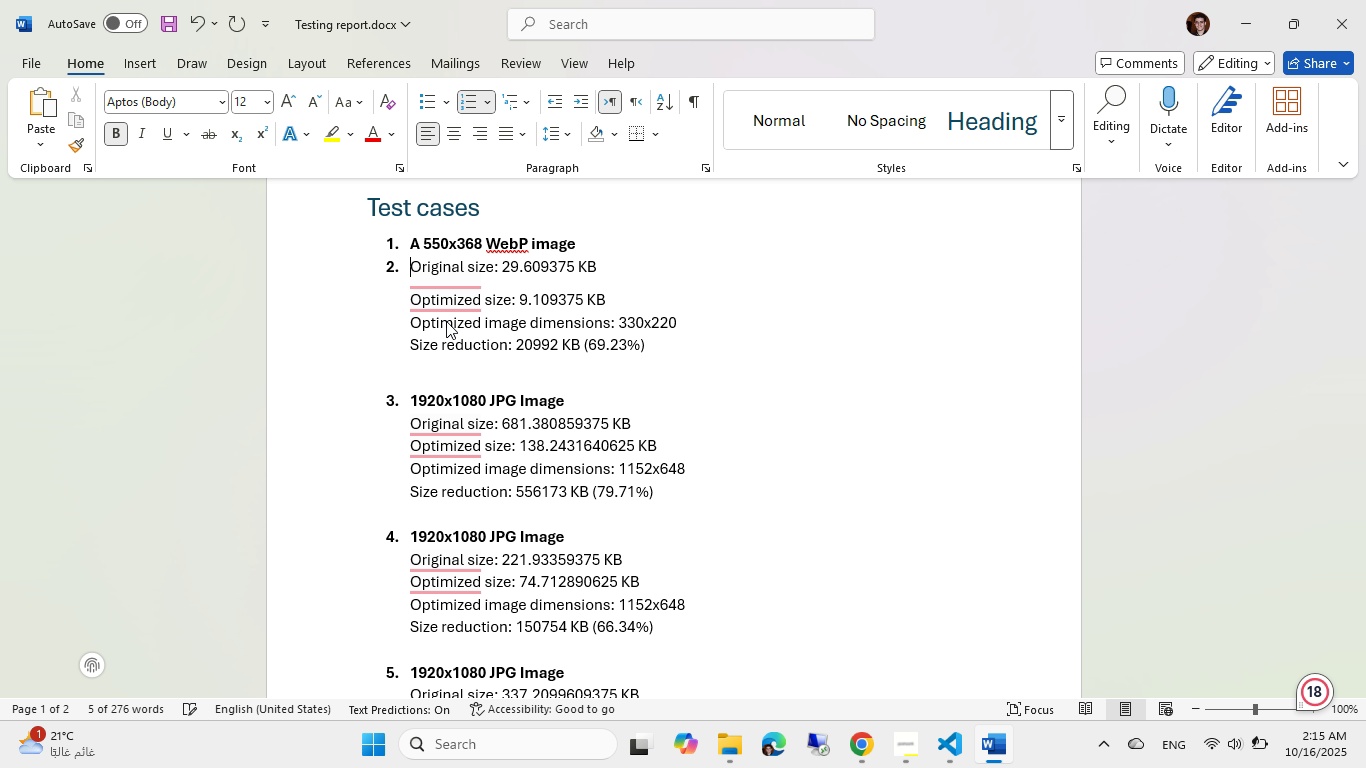 
key(Backspace)
 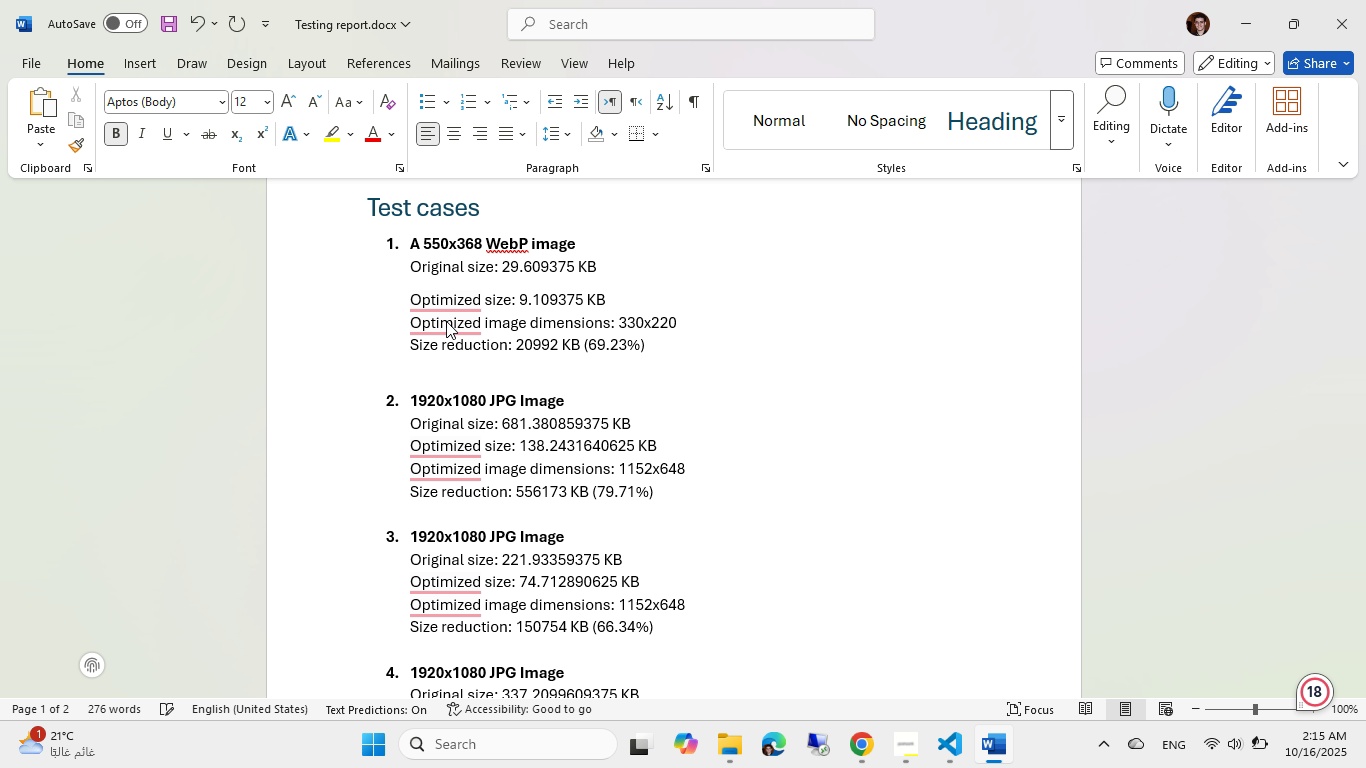 
key(ArrowDown)
 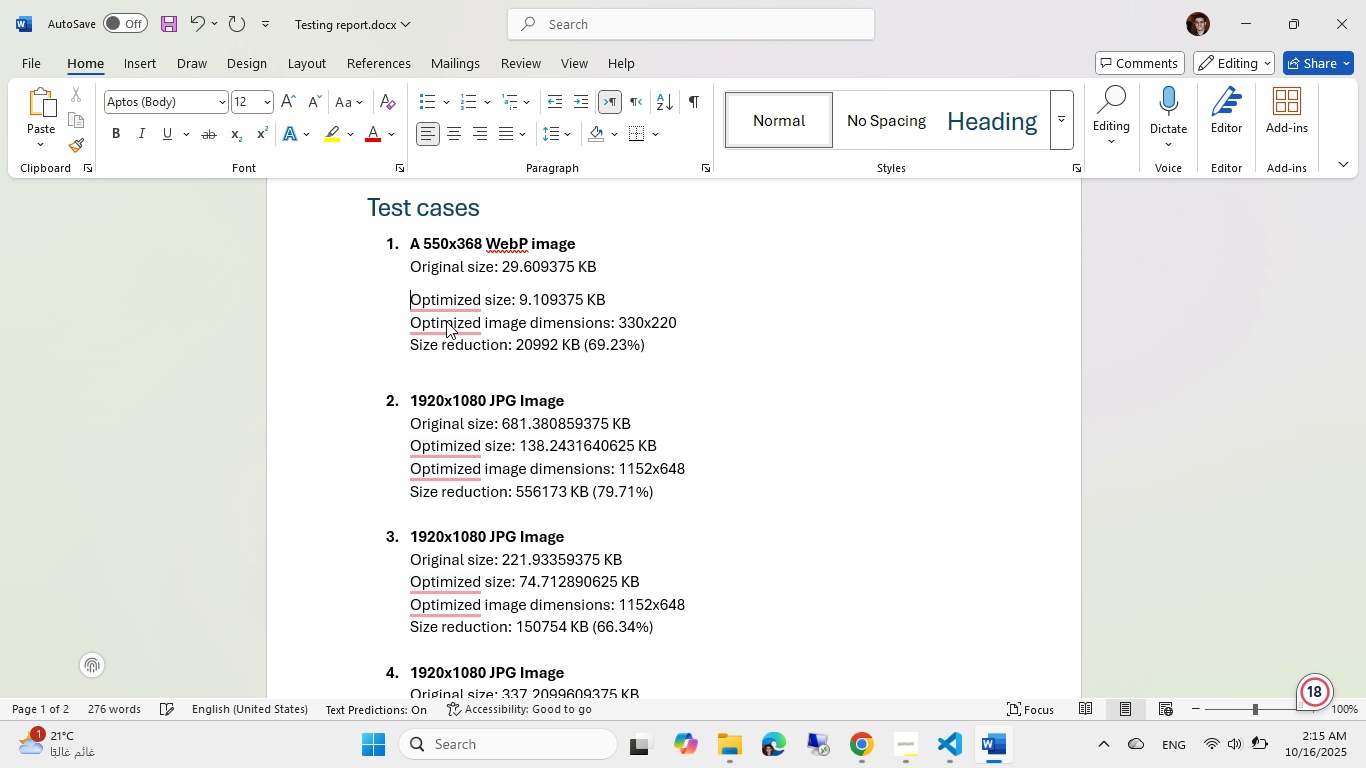 
key(Backspace)
 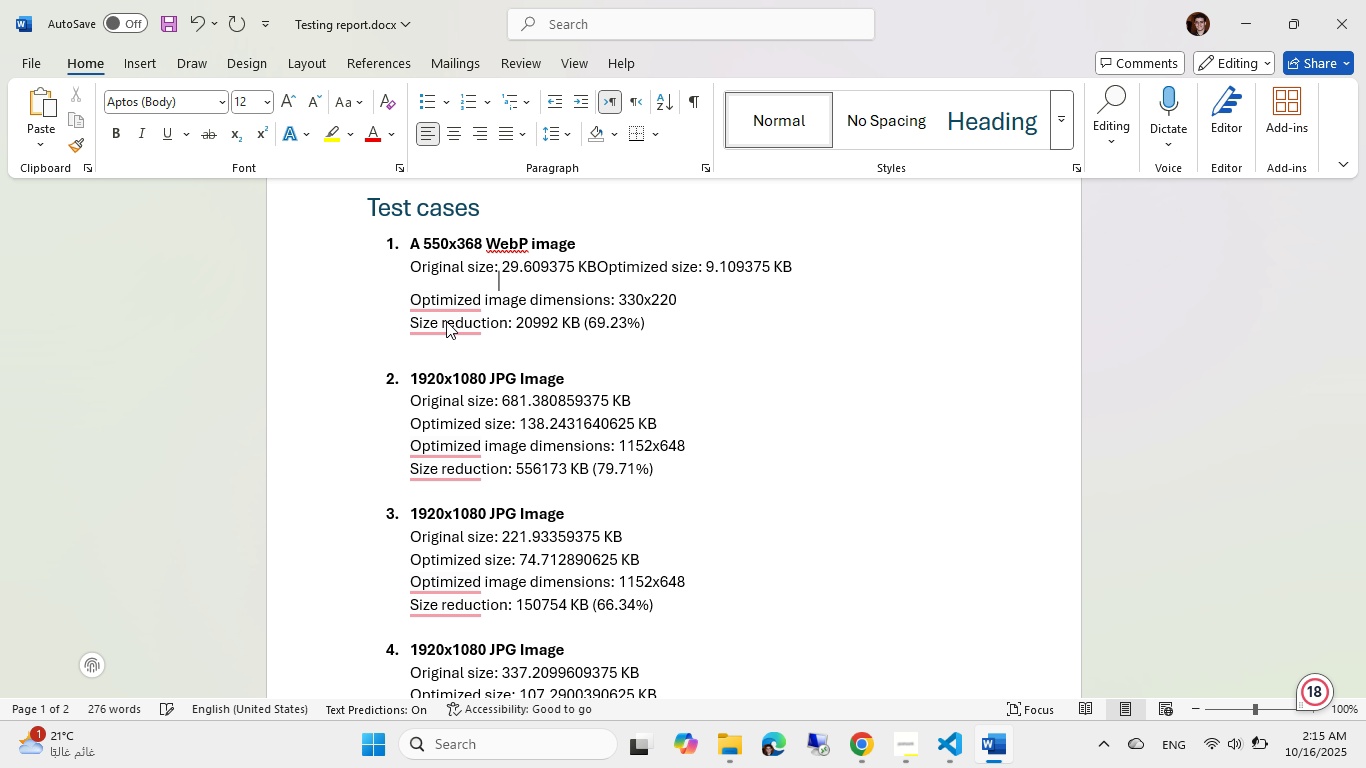 
key(Backspace)
 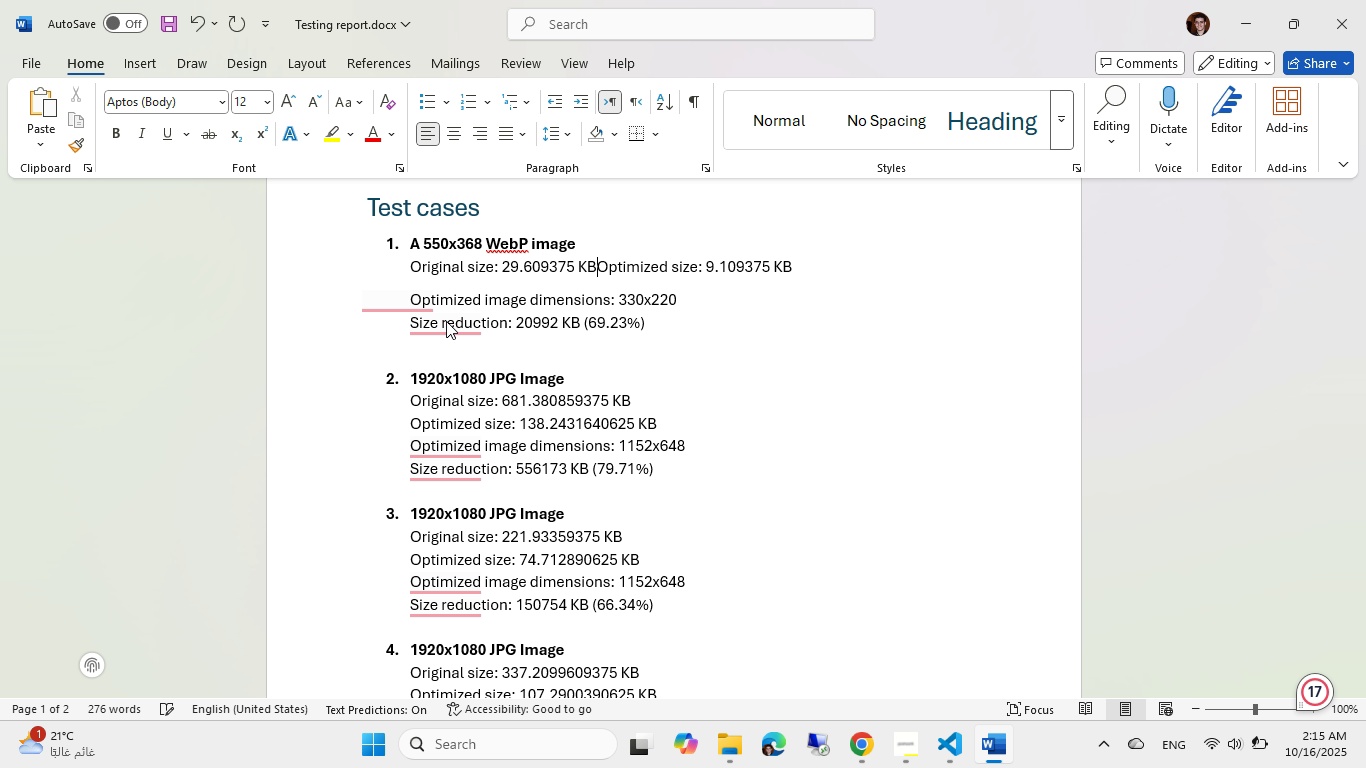 
key(Enter)
 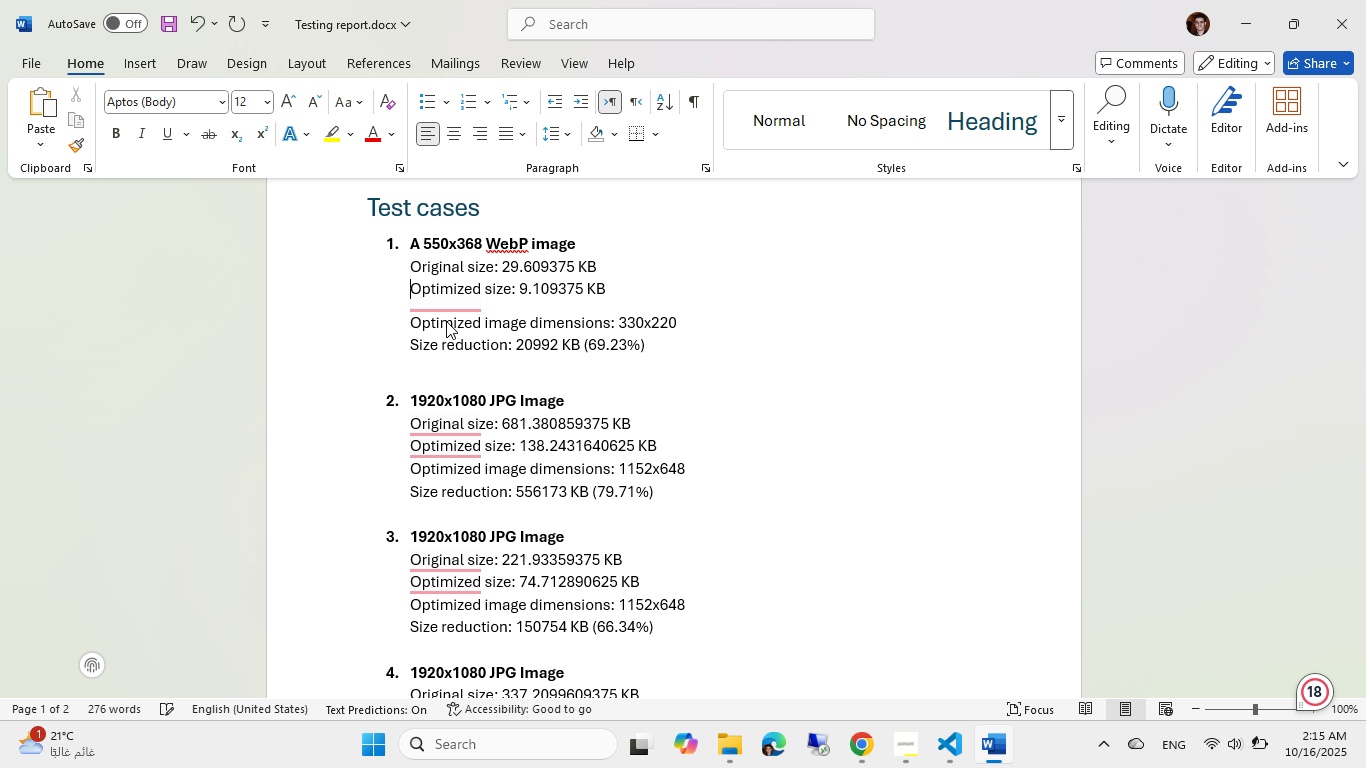 
key(ArrowDown)
 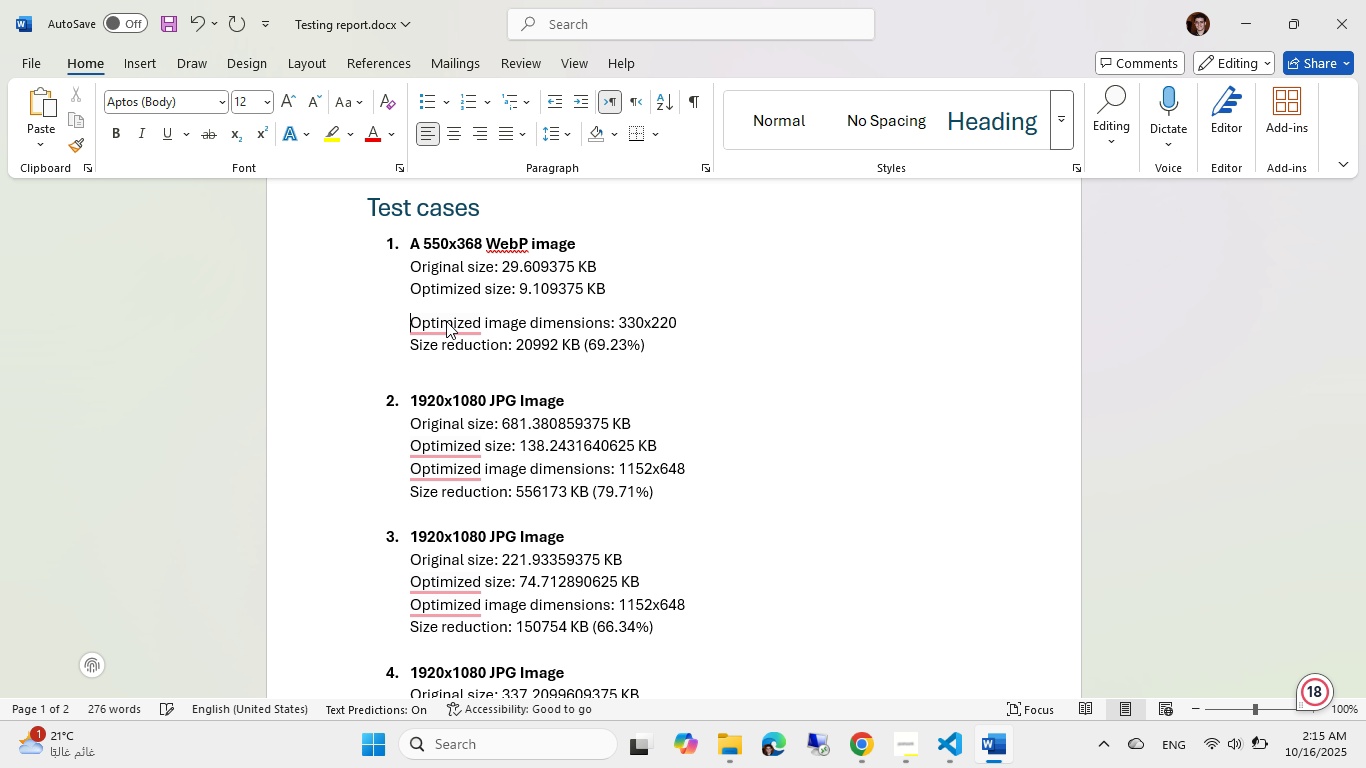 
key(Backspace)
 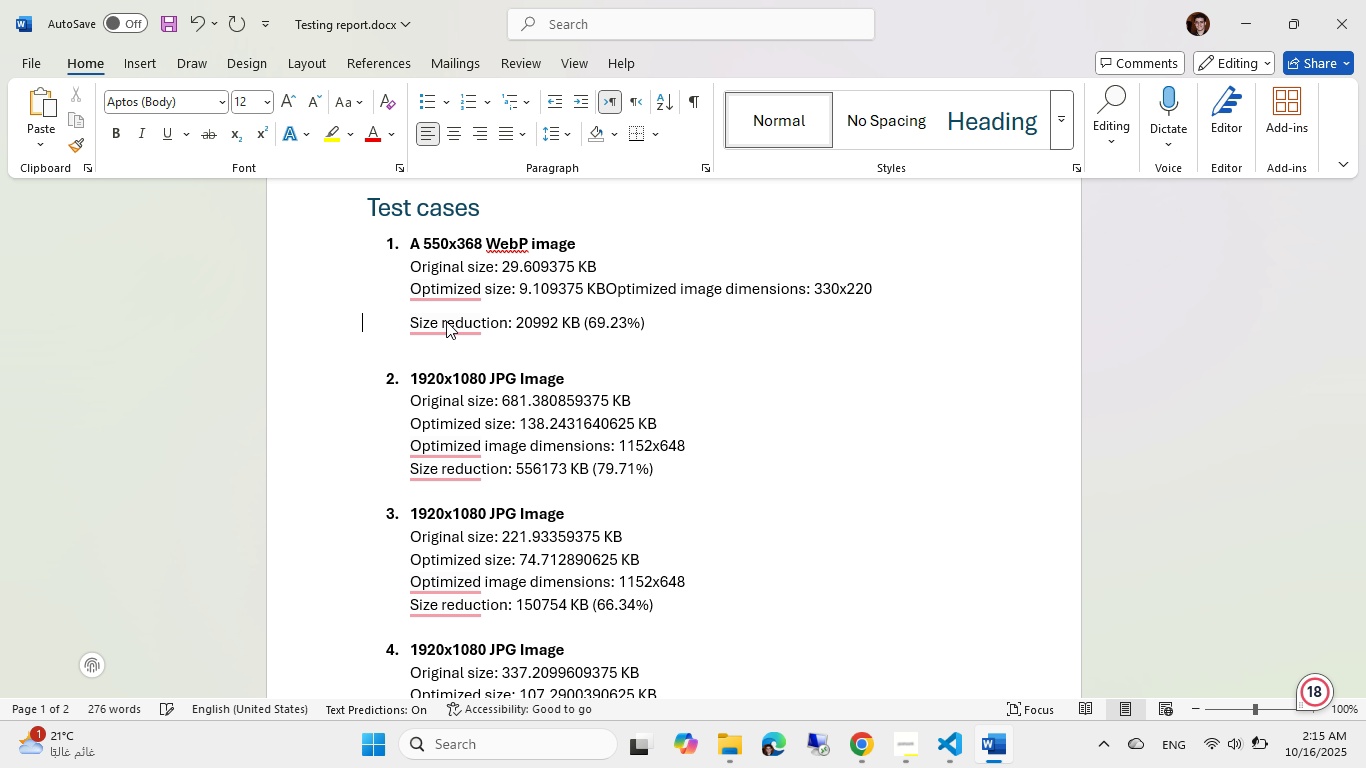 
key(Backspace)
 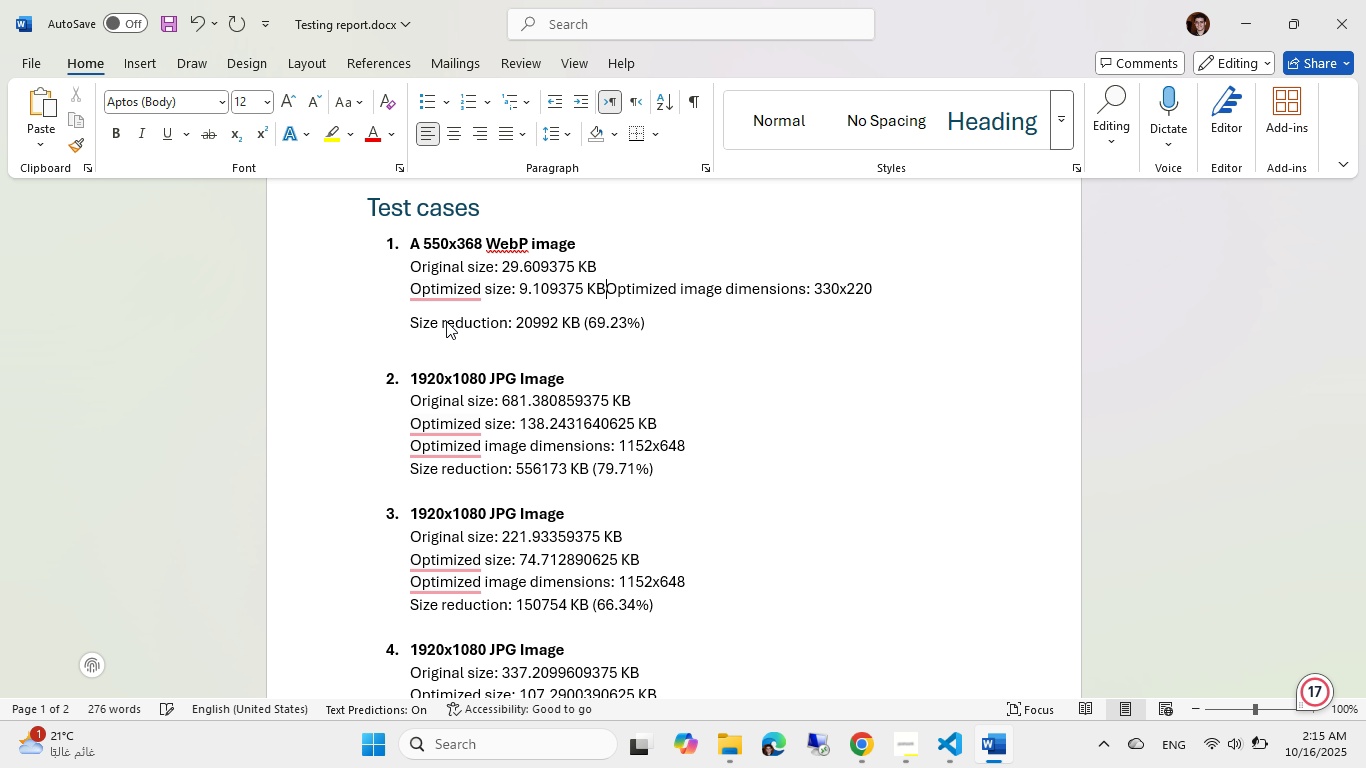 
key(Enter)
 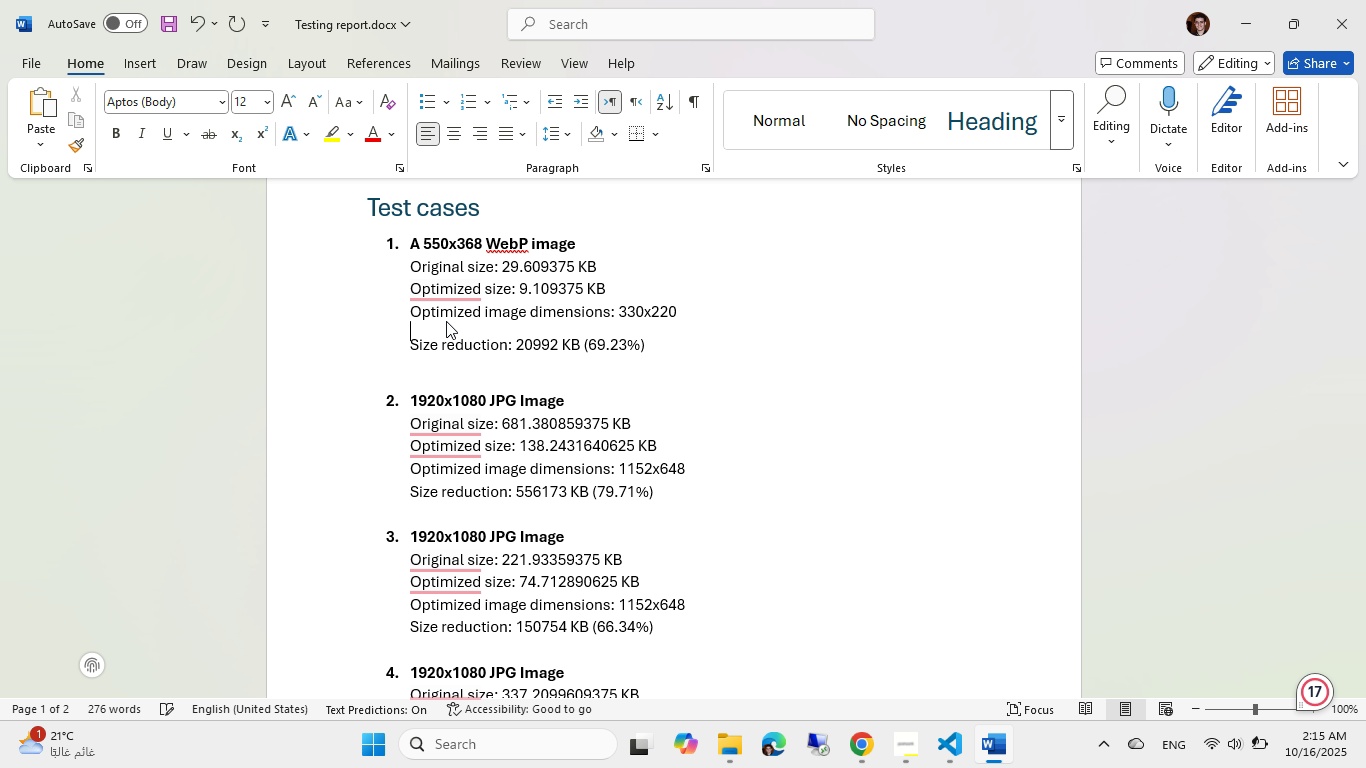 
key(ArrowDown)
 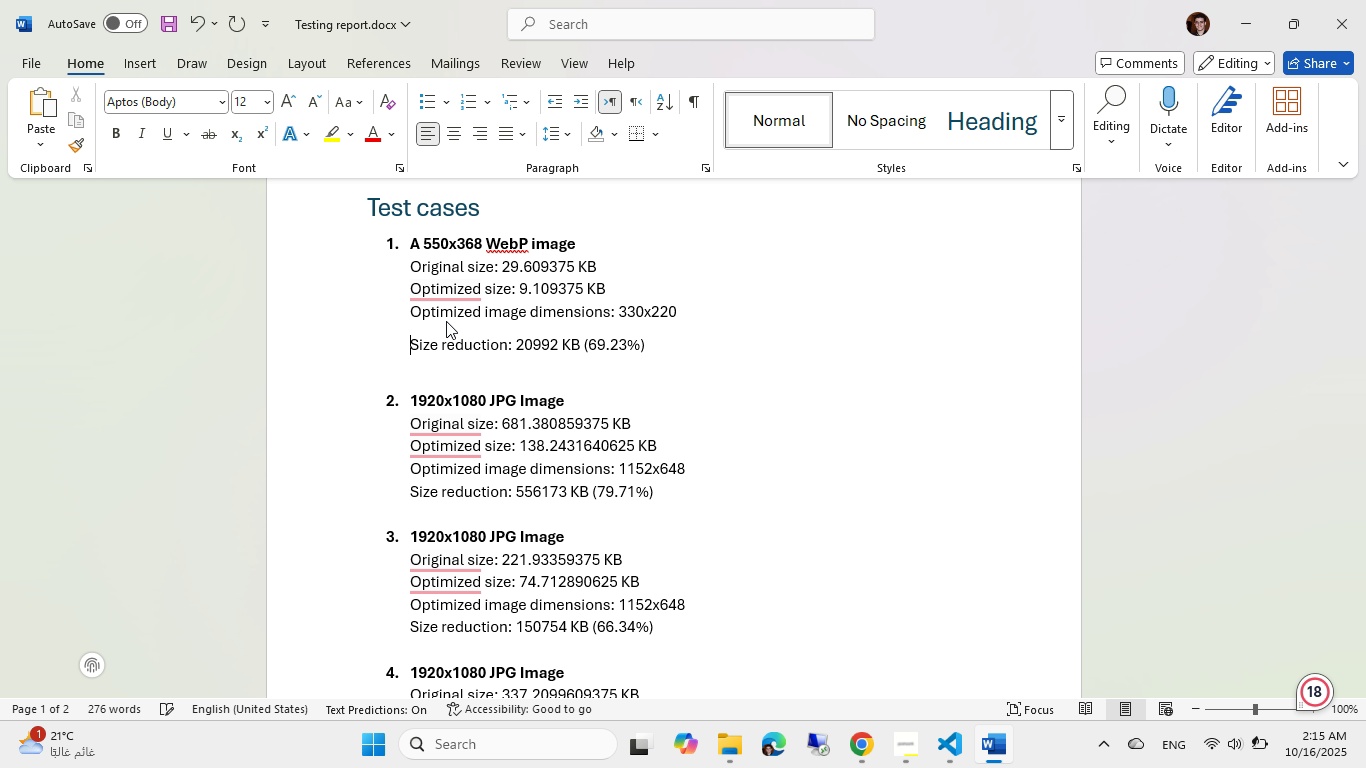 
key(ArrowDown)
 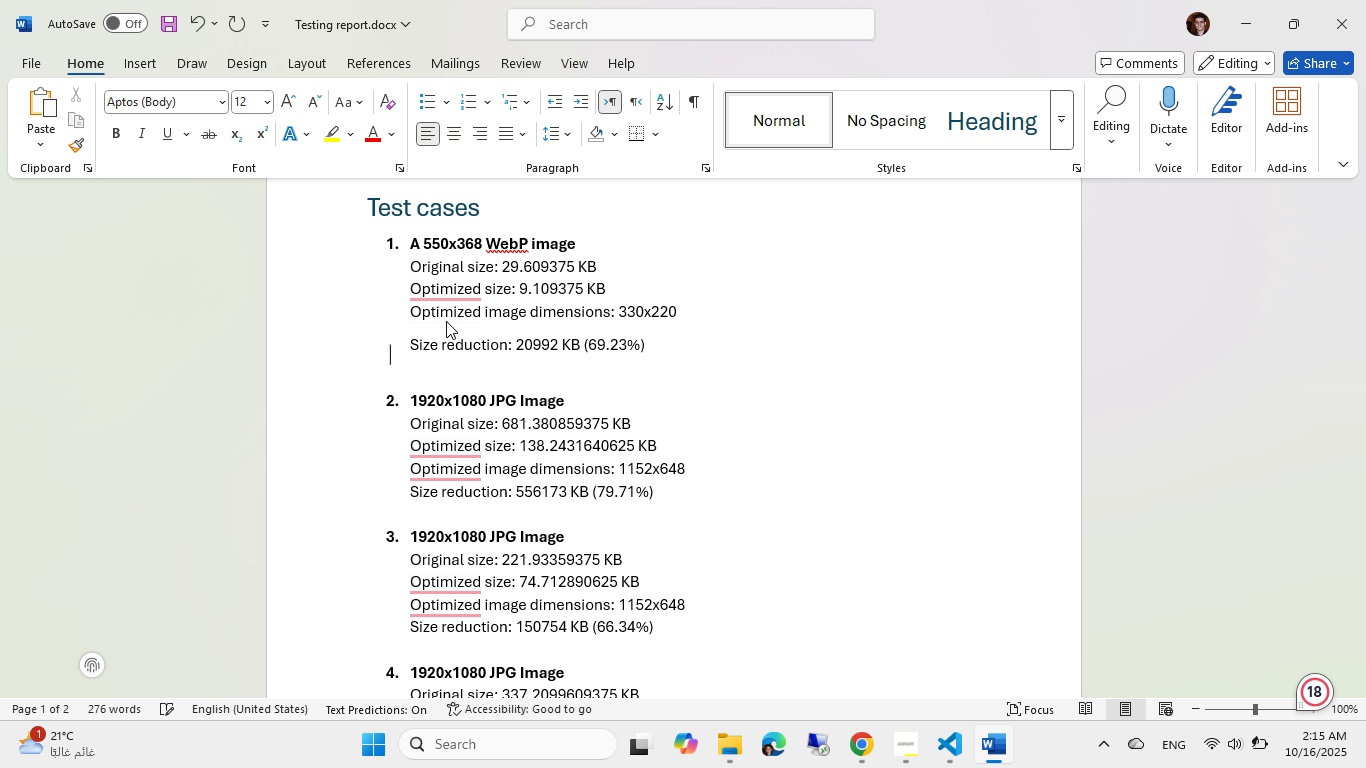 
key(ArrowUp)
 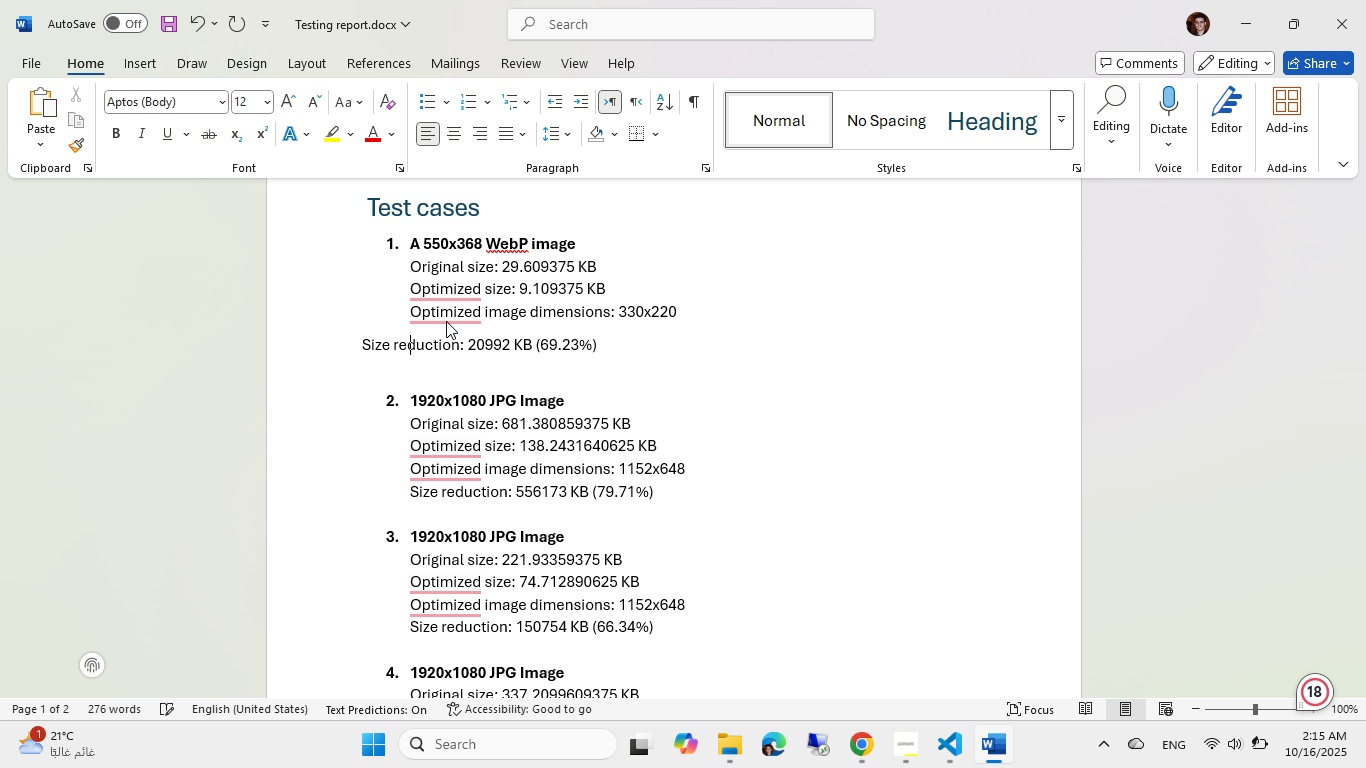 
key(Backspace)
 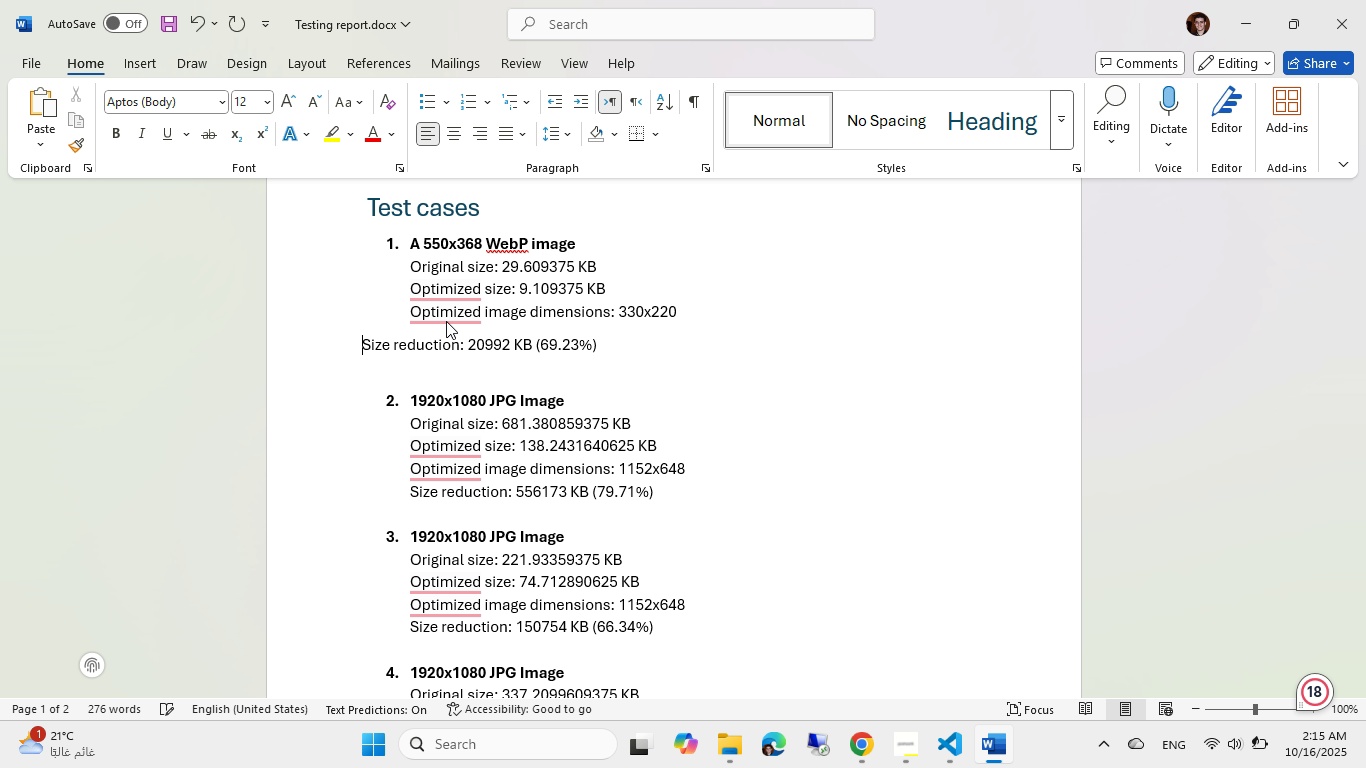 
key(Backspace)
 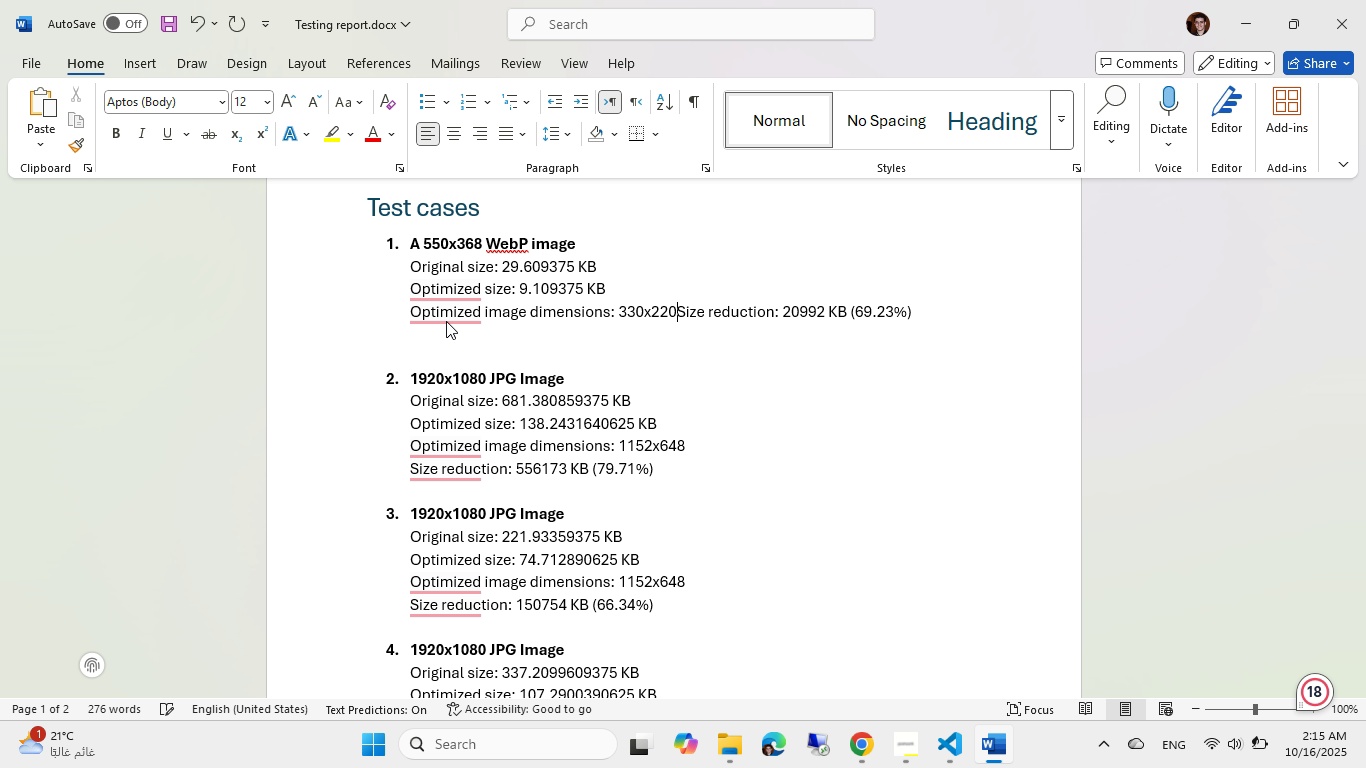 
key(Enter)
 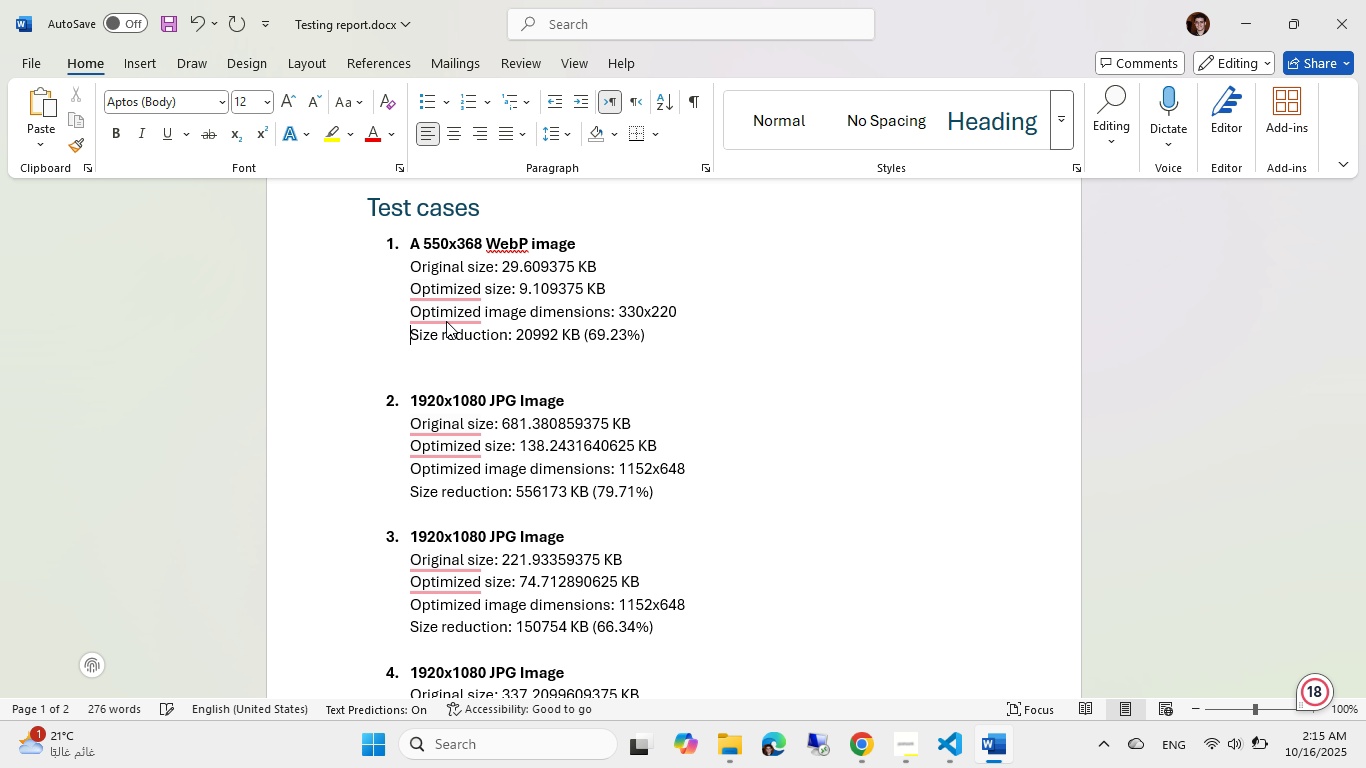 
key(ArrowDown)
 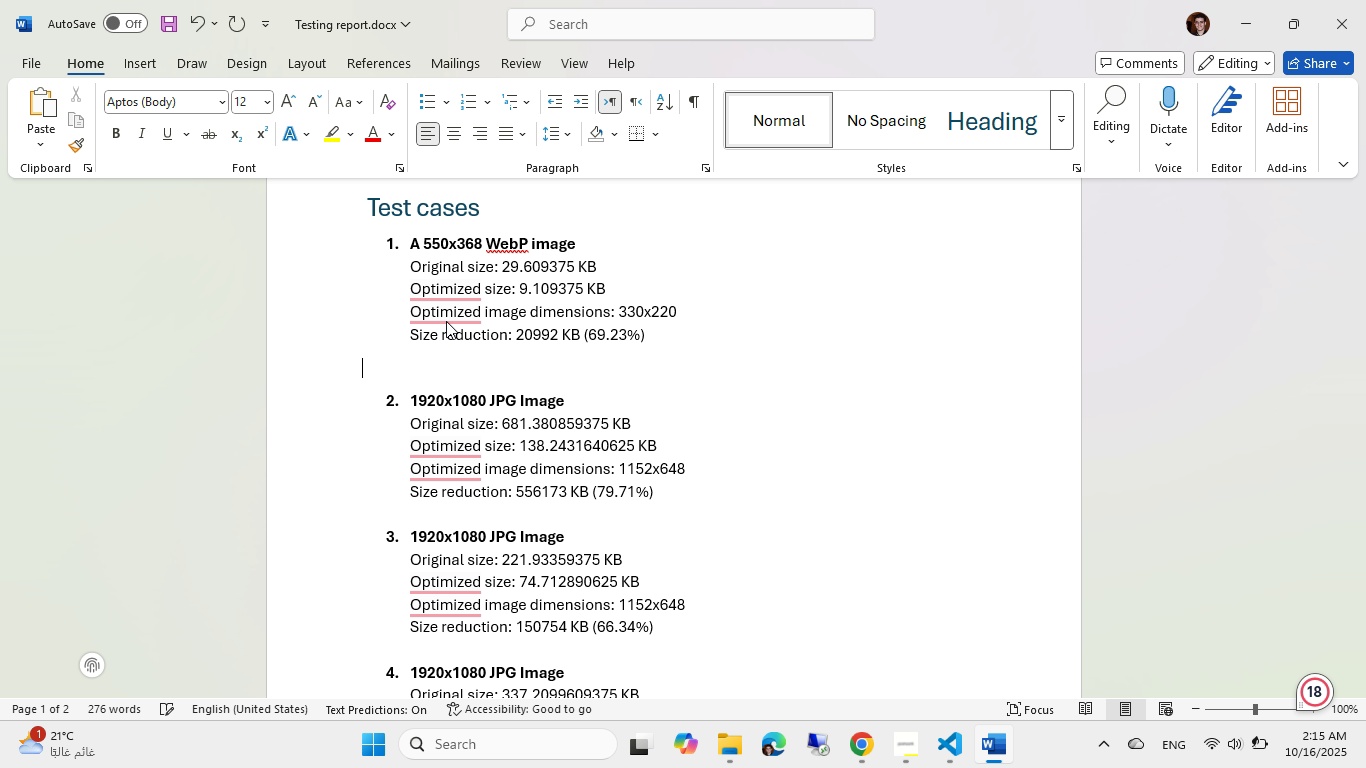 
key(Backspace)
 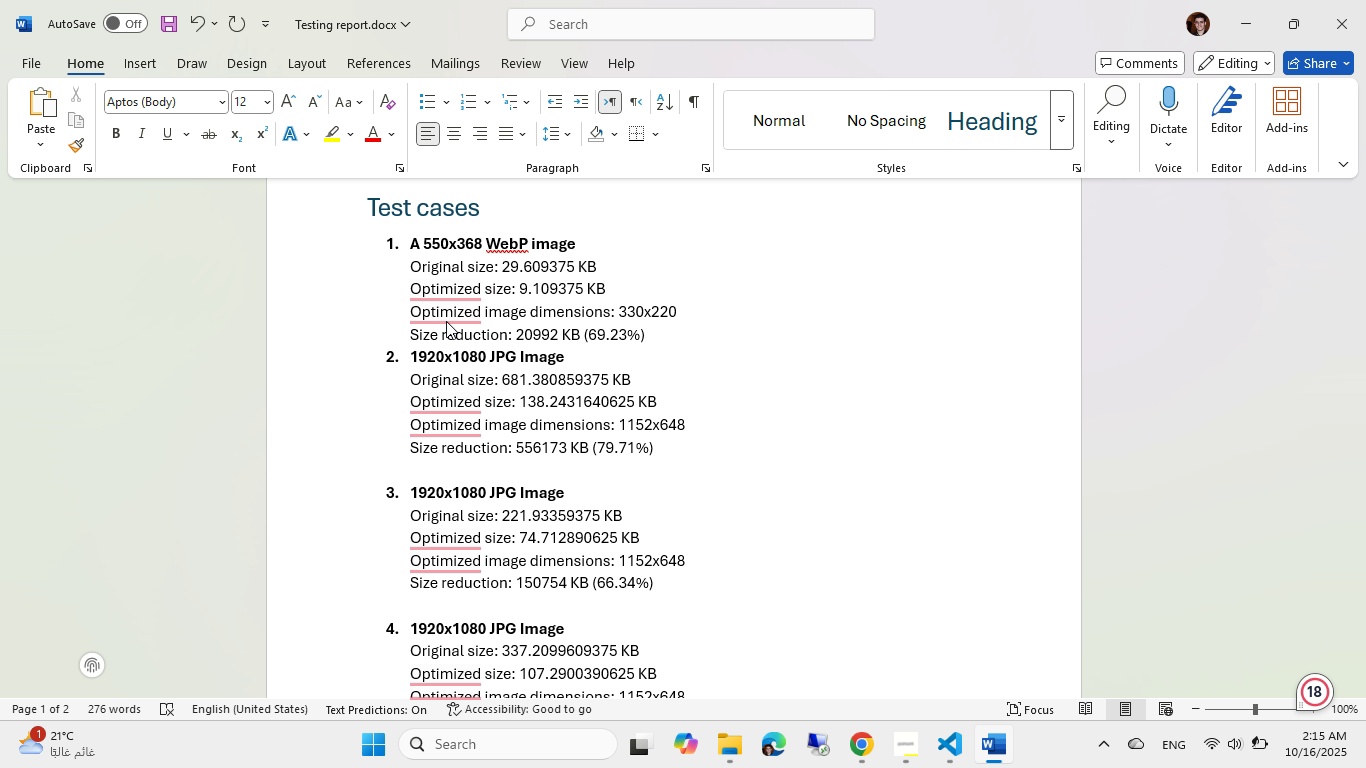 
key(Enter)
 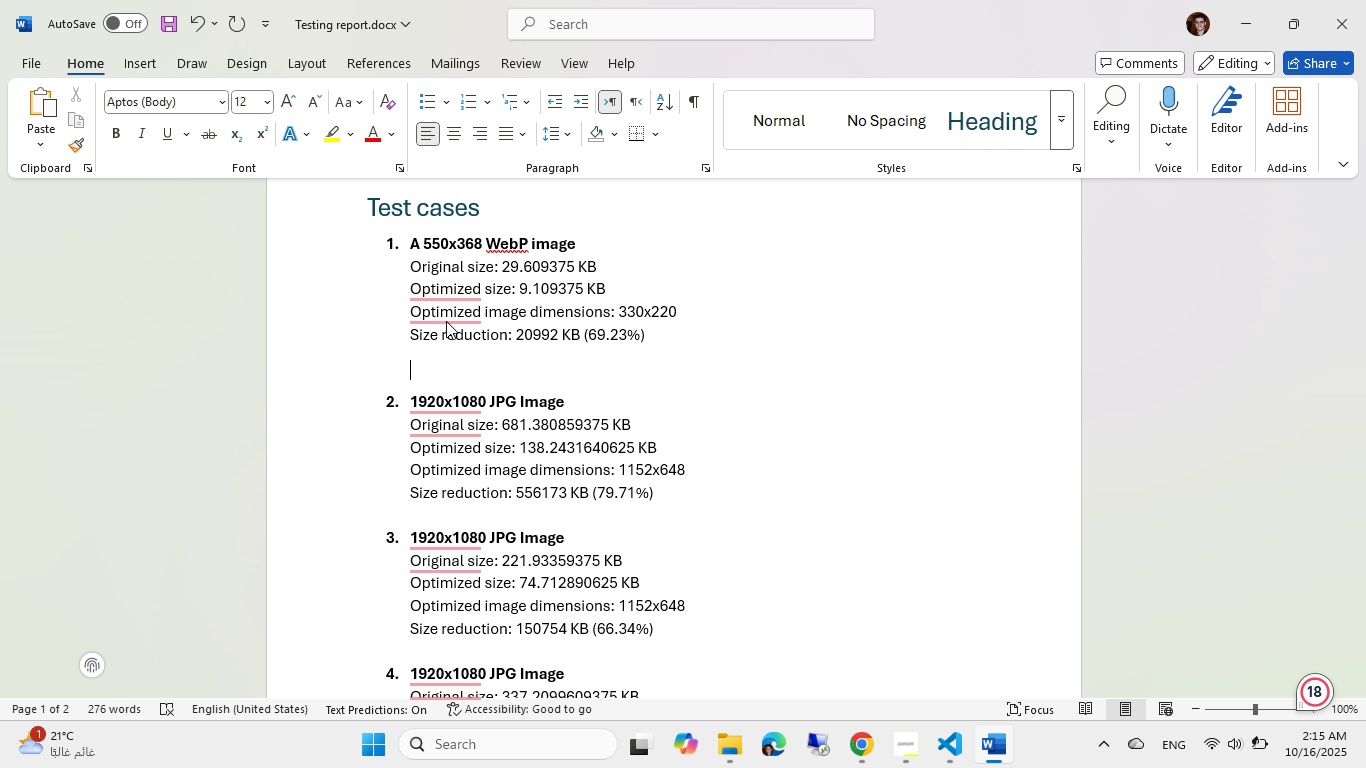 
key(Enter)
 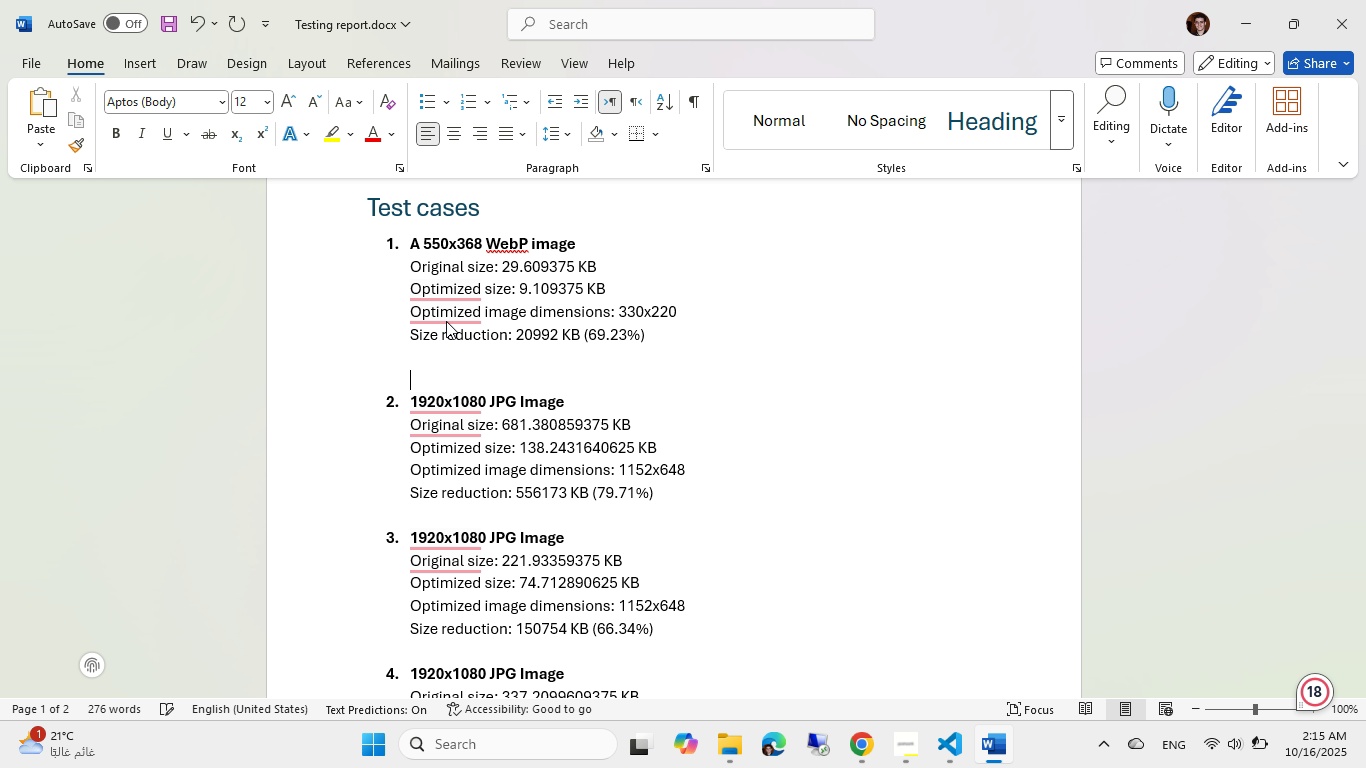 
key(Backspace)
 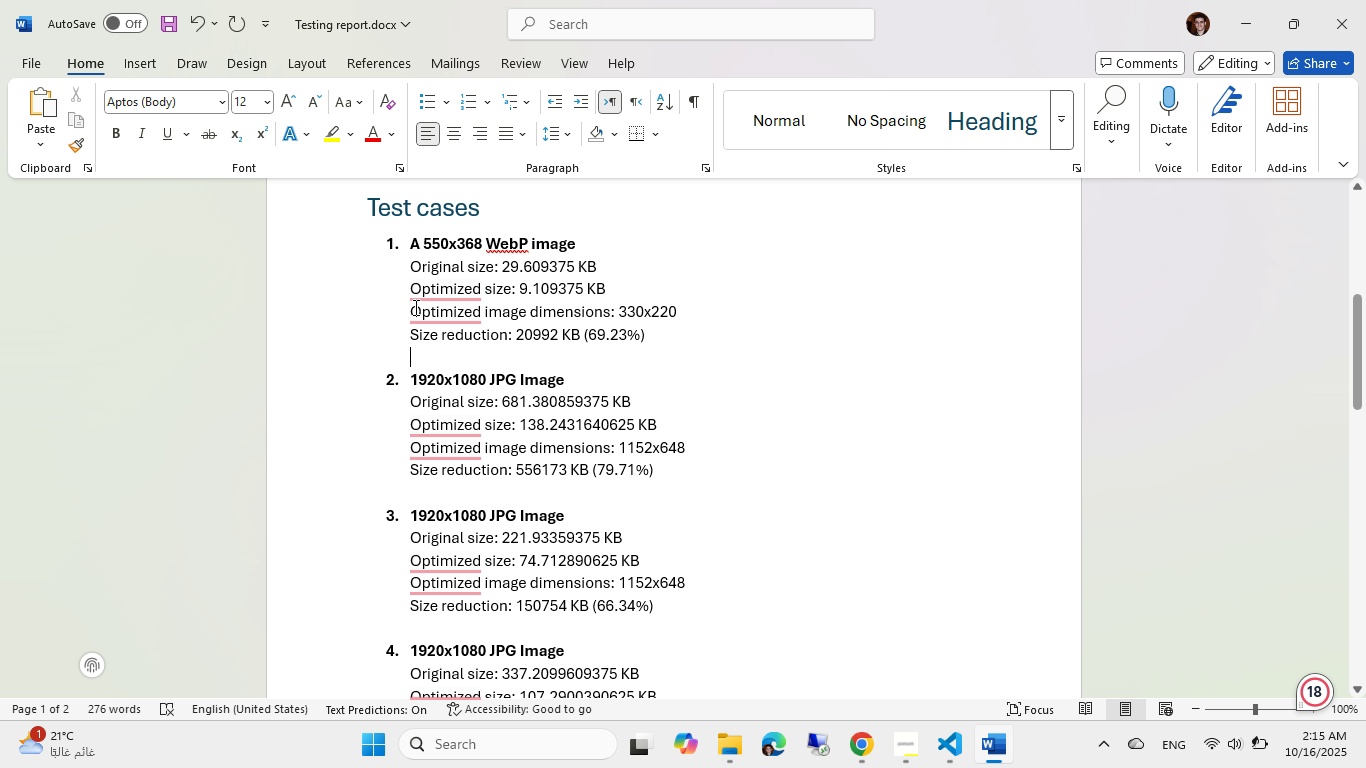 
left_click([498, 401])
 